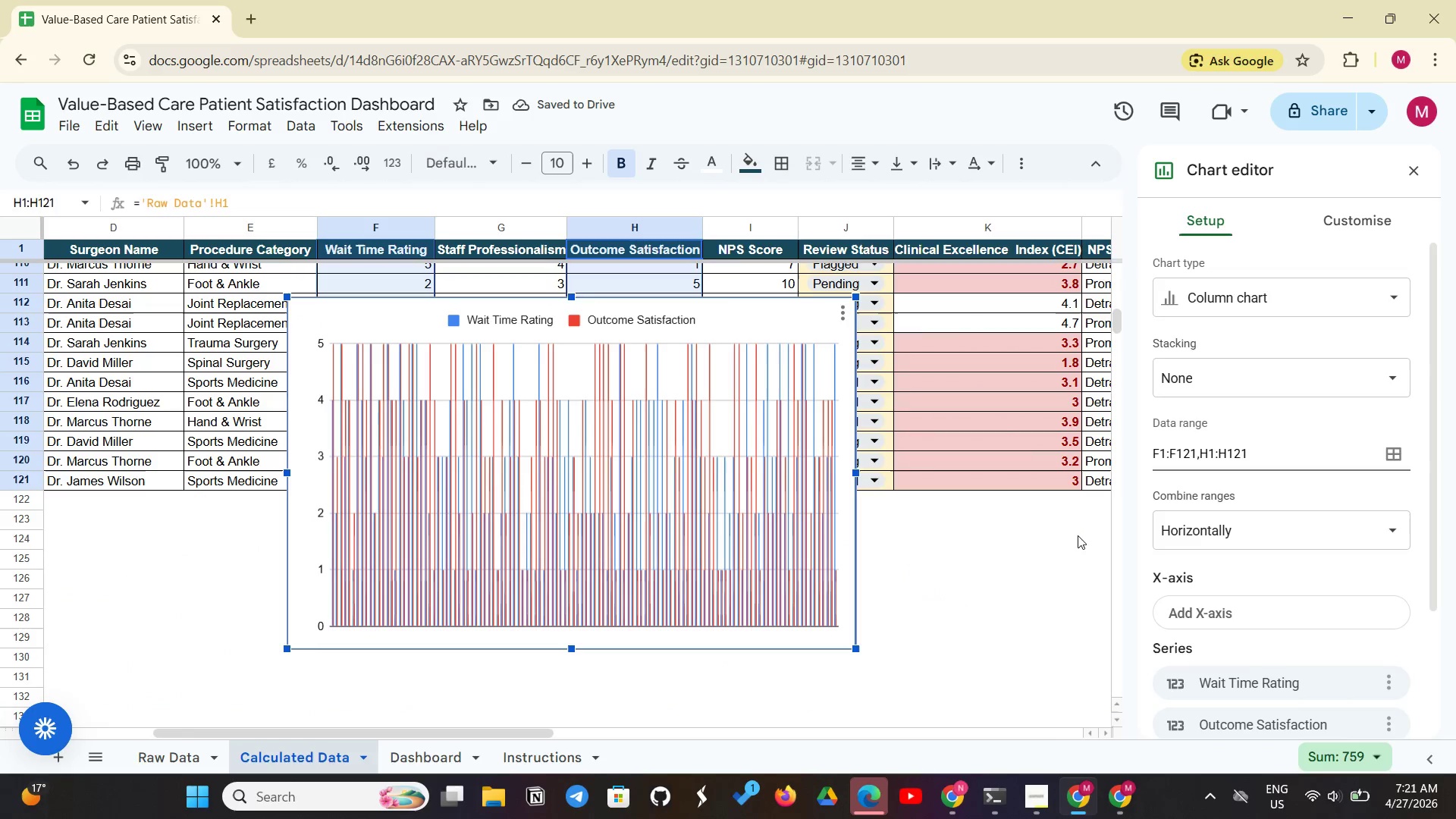 
wait(7.81)
 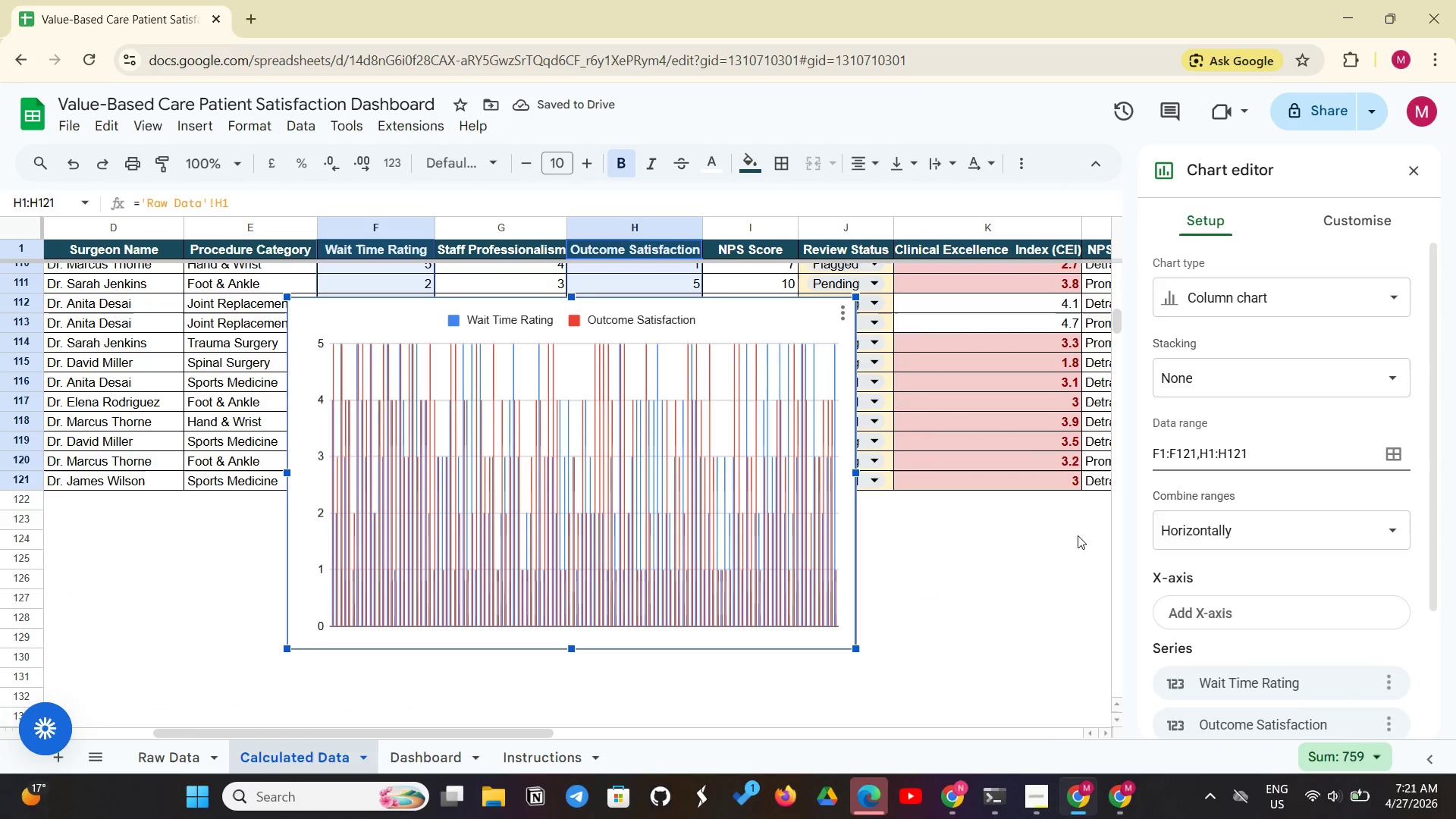 
left_click([1268, 295])
 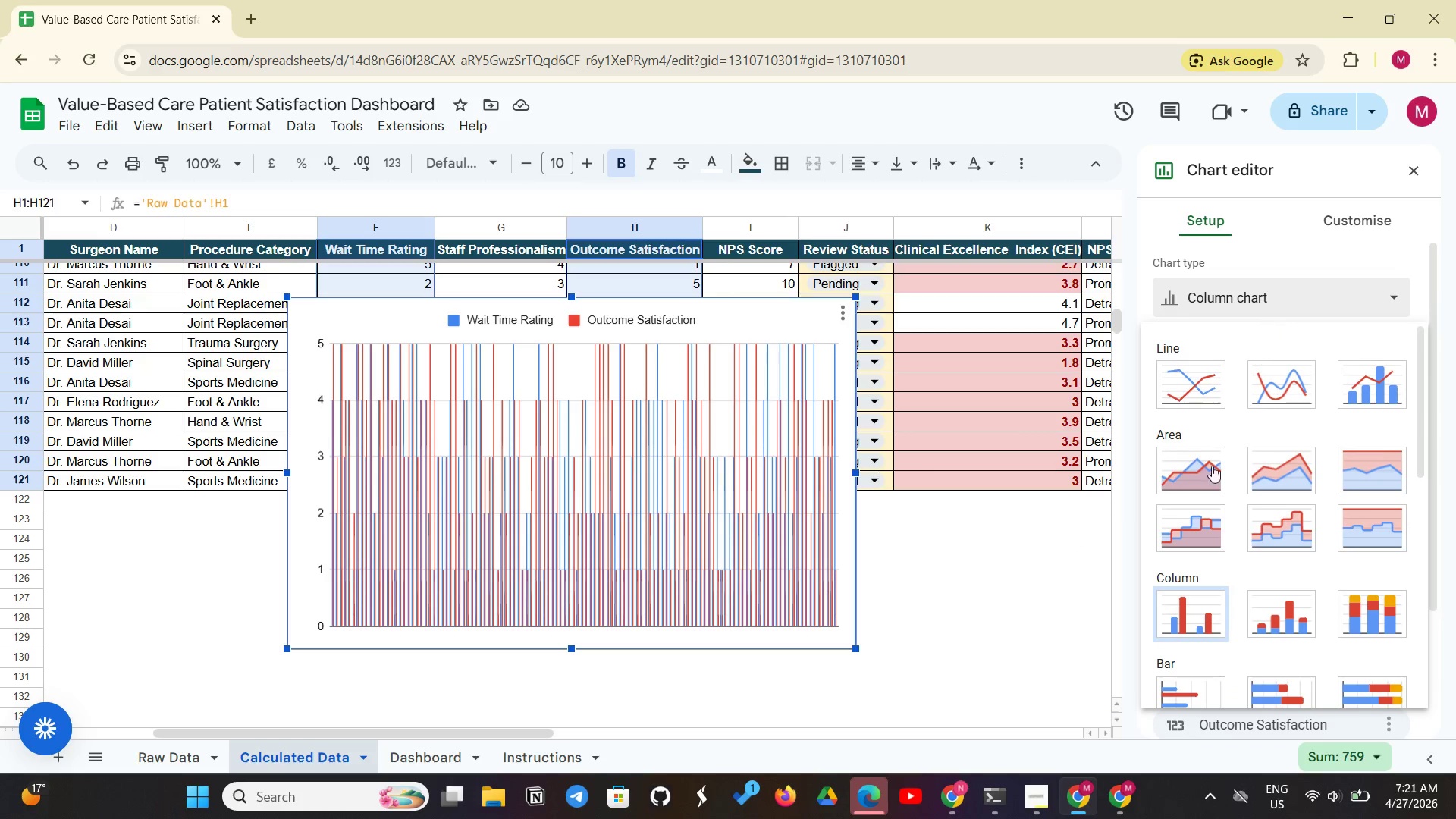 
scroll: coordinate [1210, 472], scroll_direction: down, amount: 9.0
 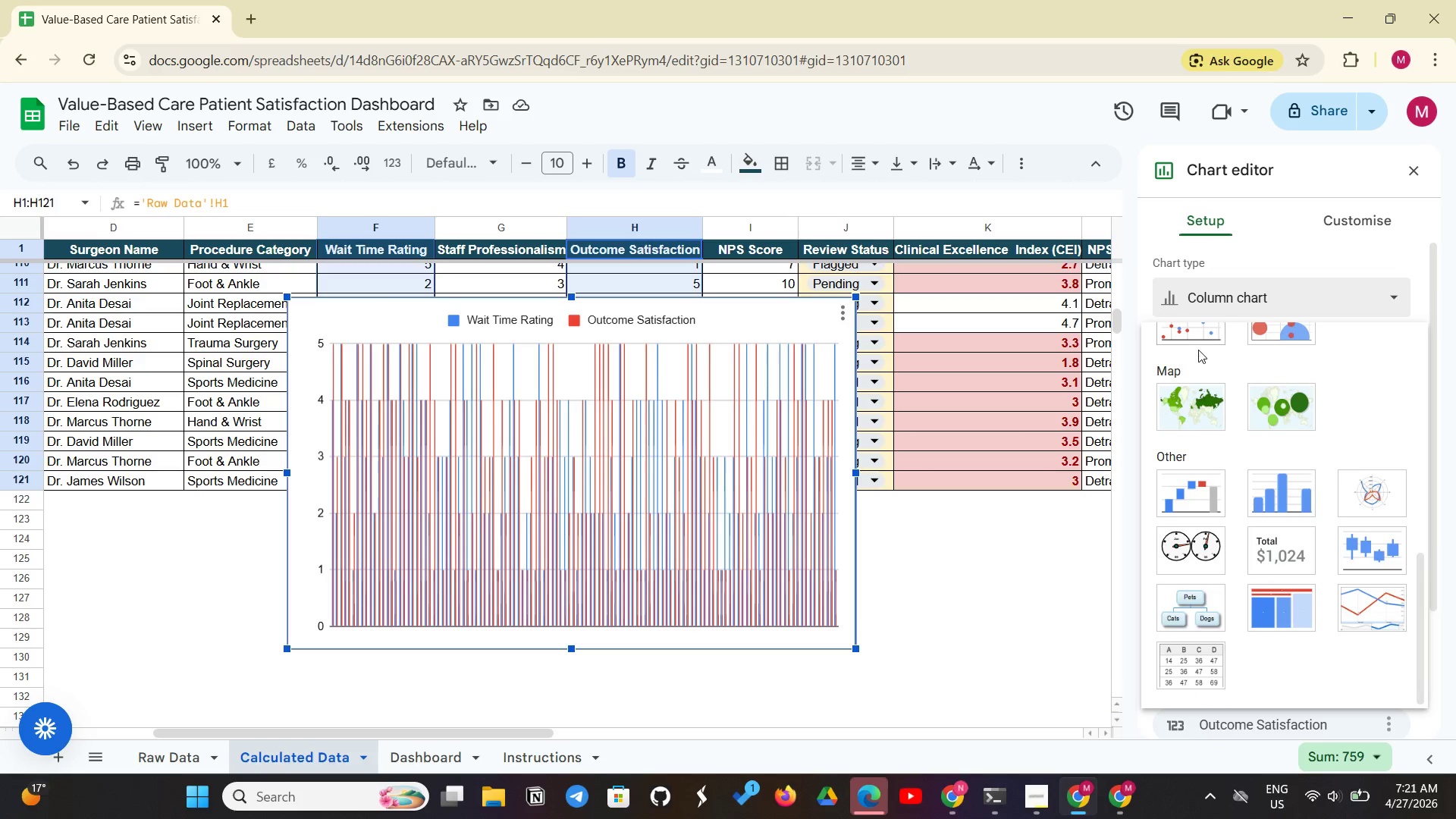 
left_click([1197, 331])
 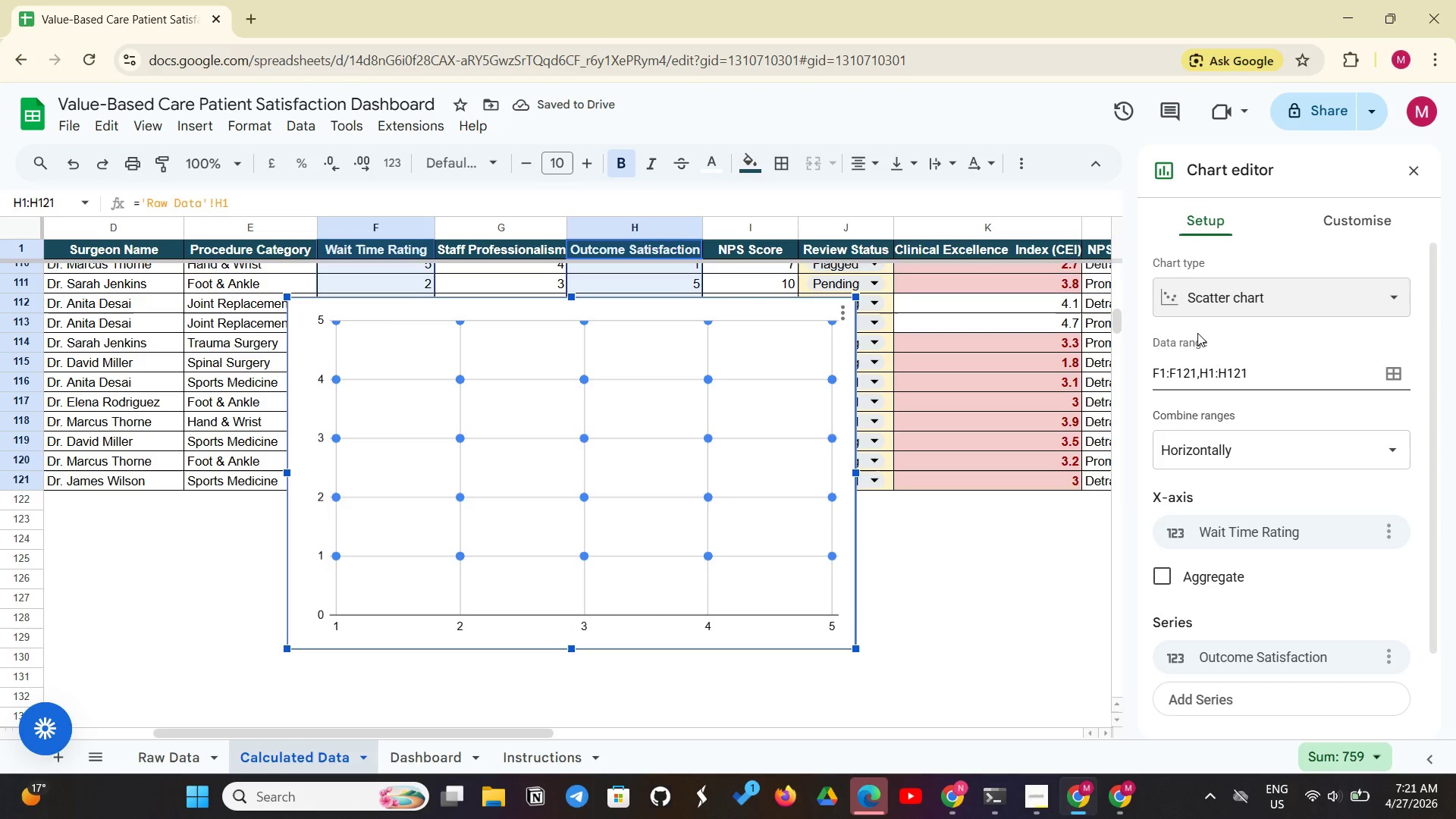 
left_click([1248, 310])
 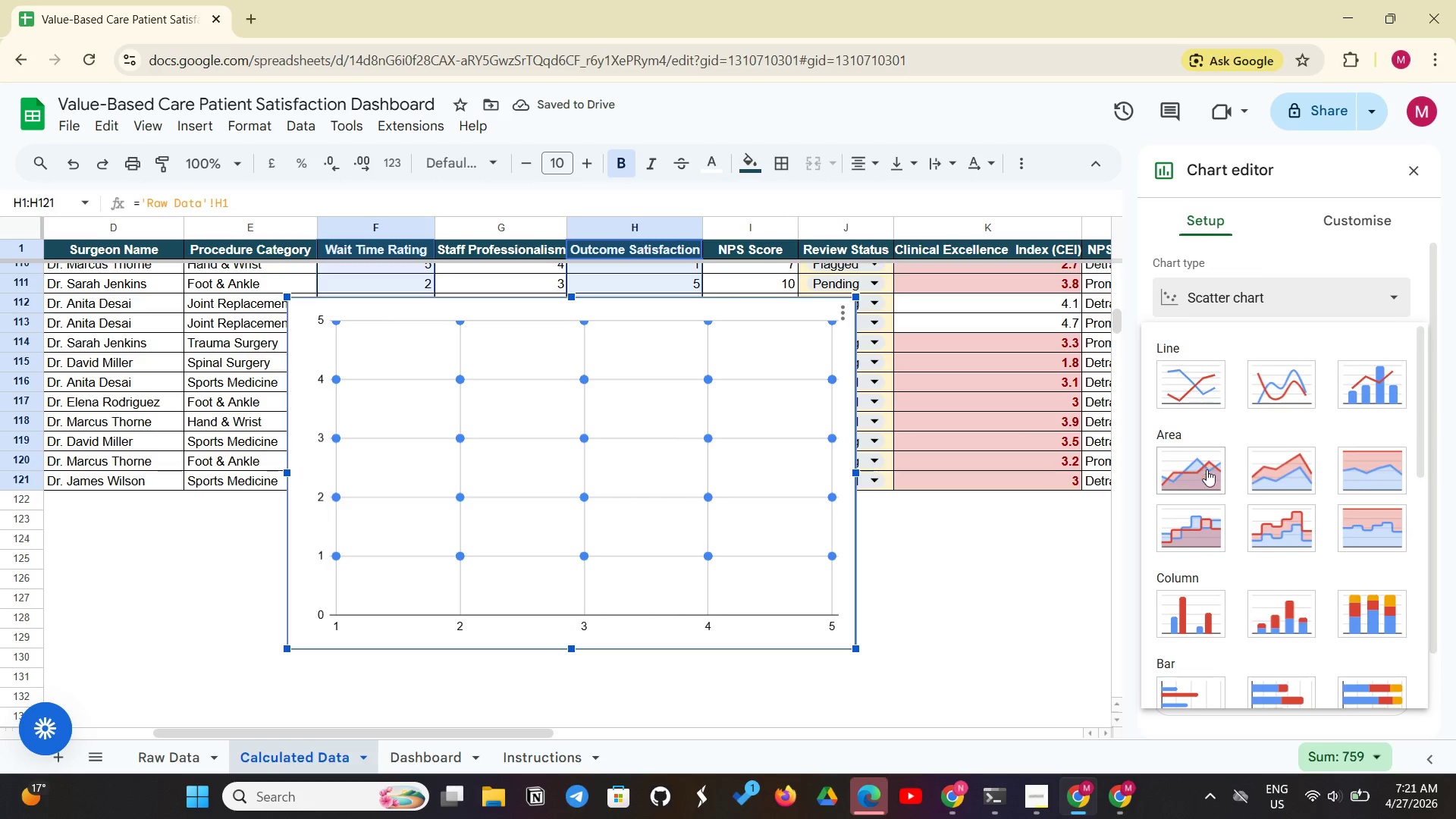 
scroll: coordinate [1215, 477], scroll_direction: down, amount: 4.0
 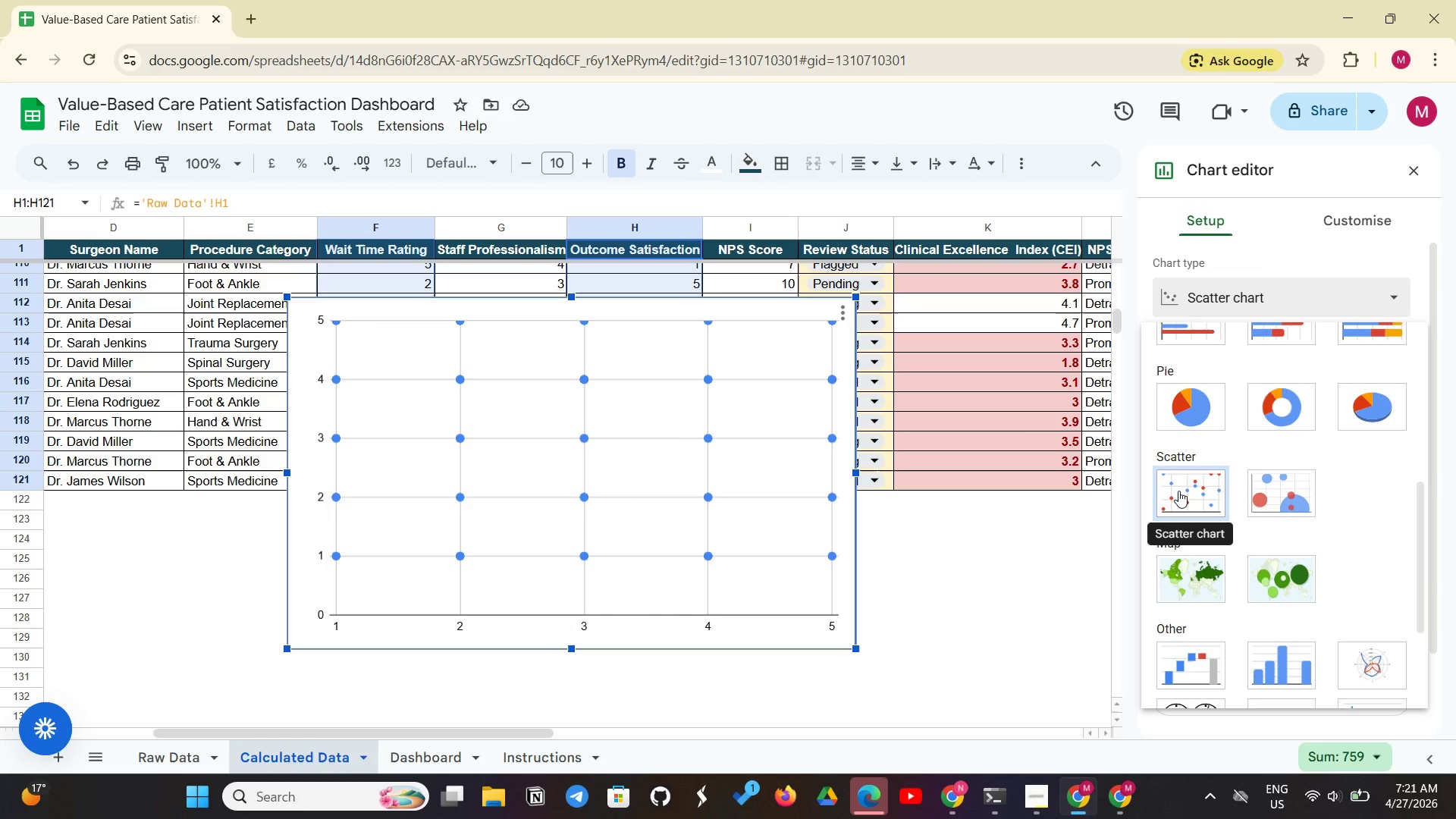 
left_click([1178, 491])
 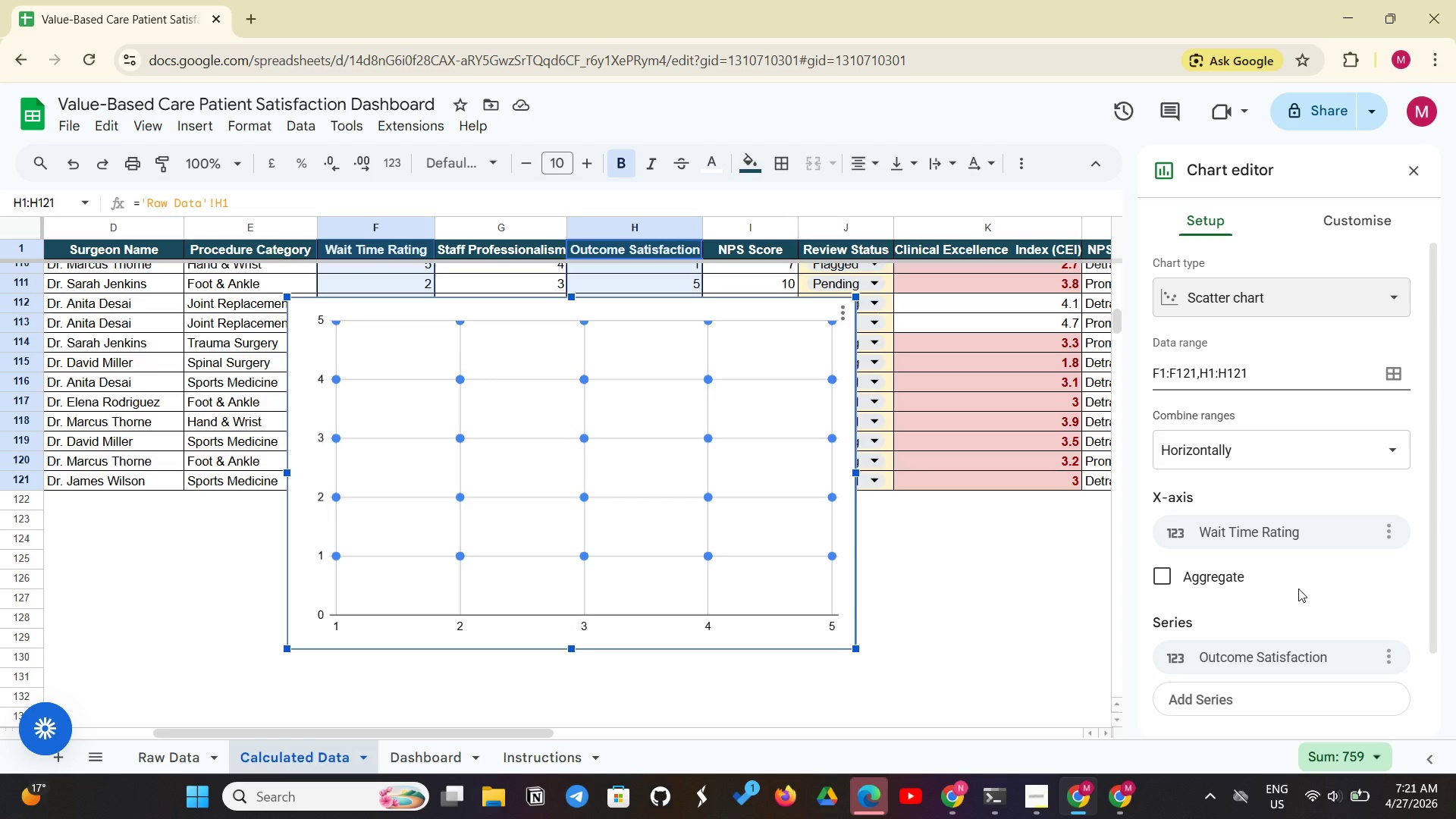 
wait(26.53)
 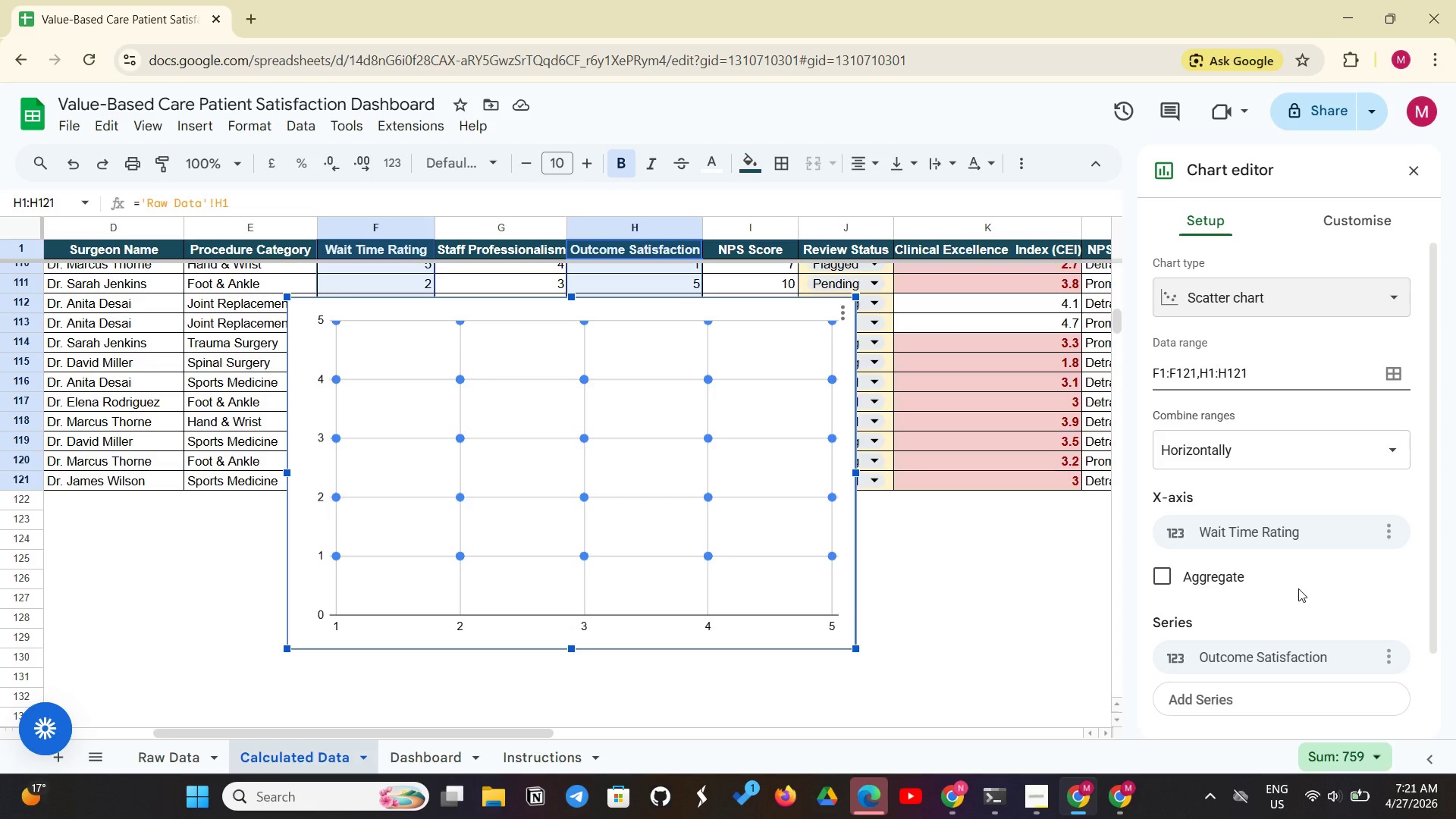 
left_click([663, 642])
 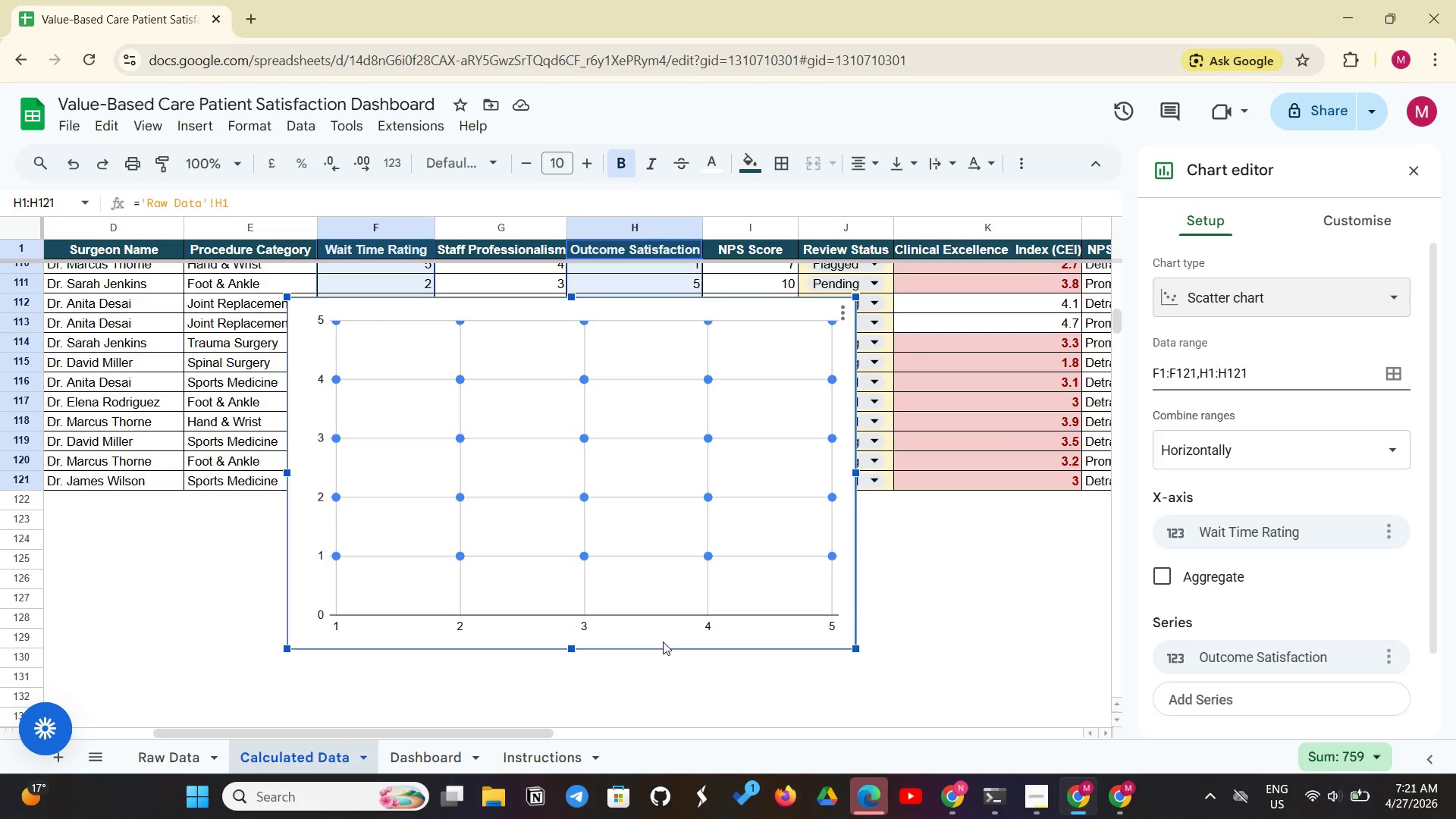 
left_click([663, 642])
 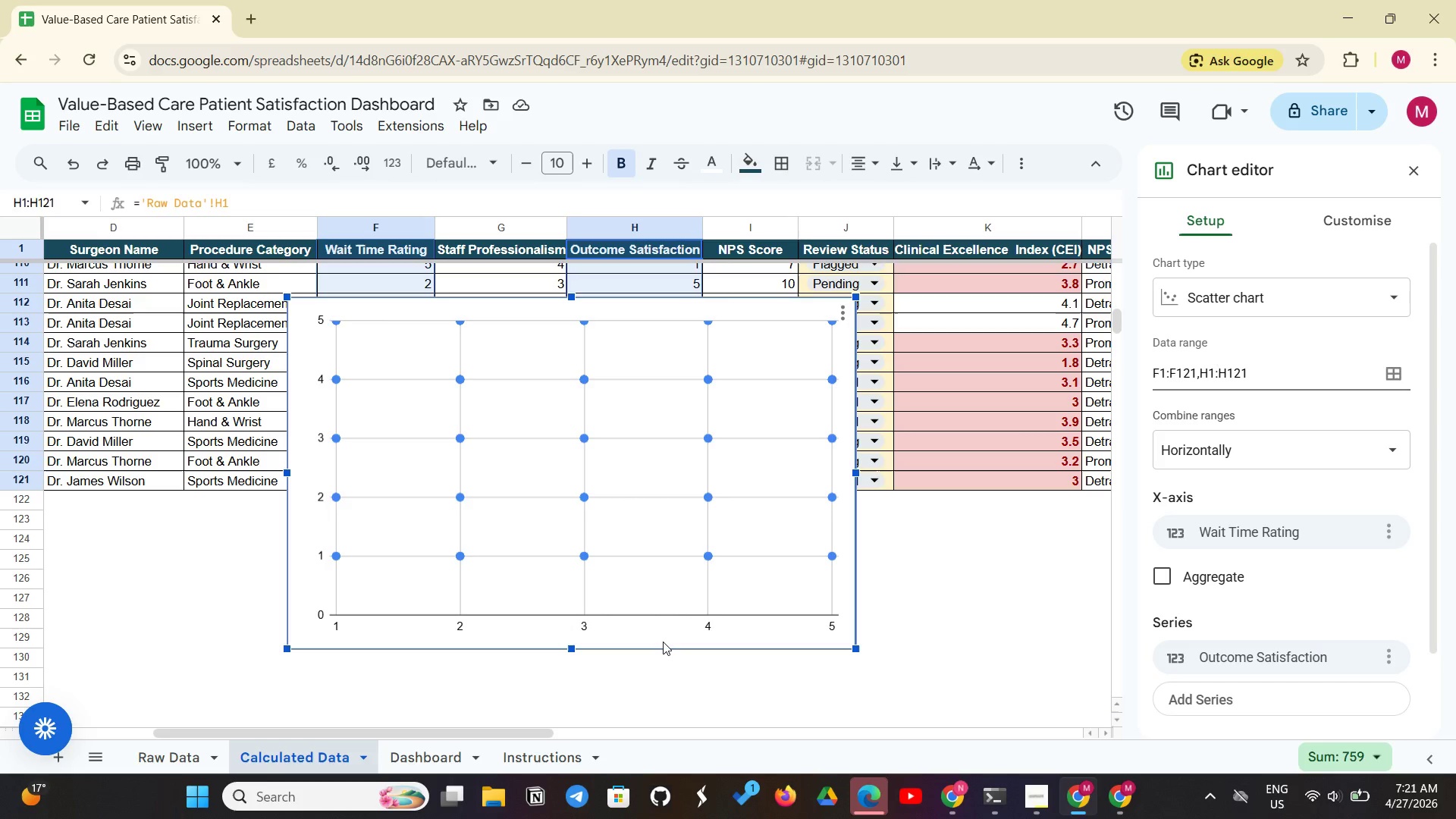 
right_click([663, 642])
 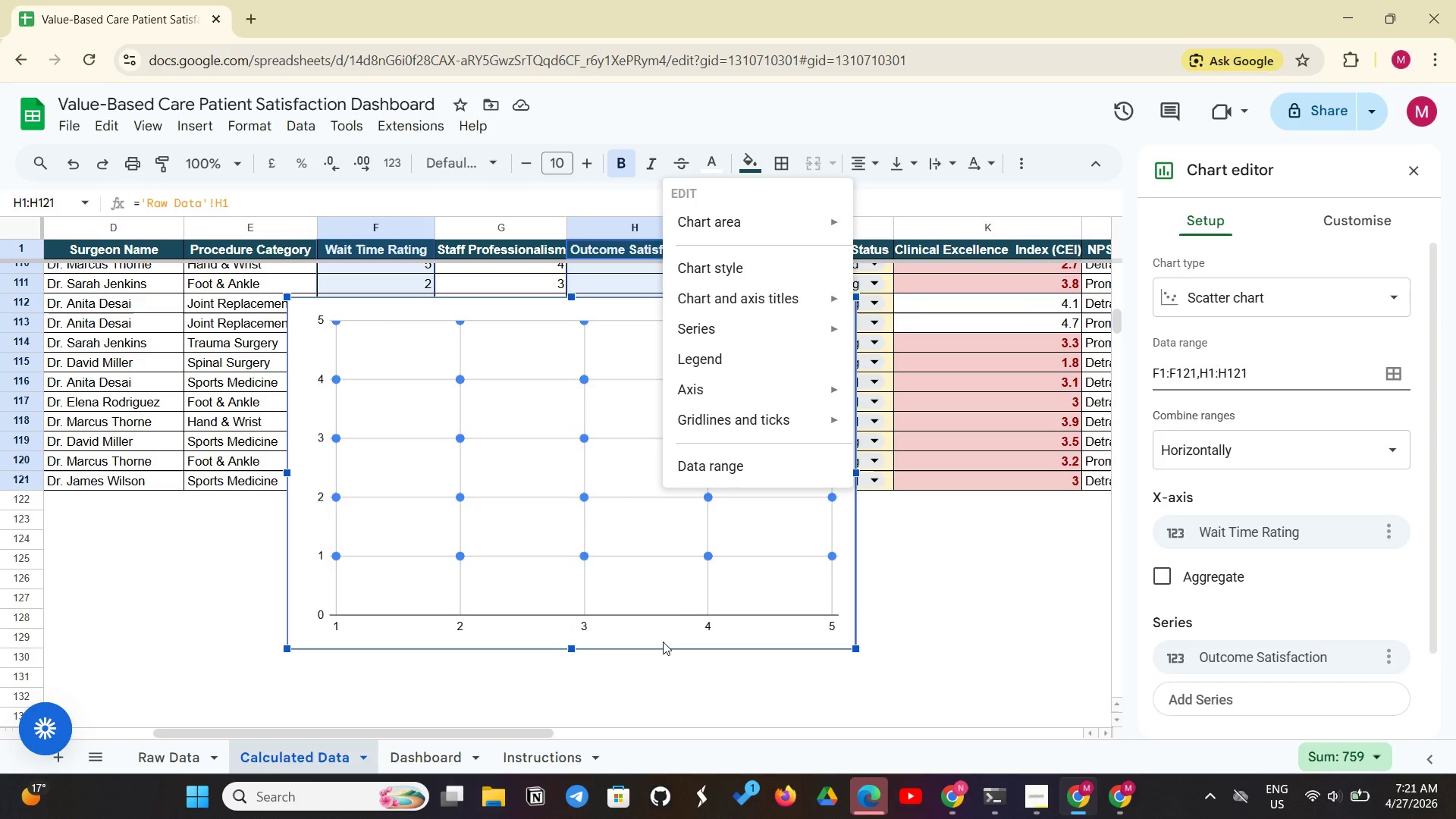 
left_click([663, 642])
 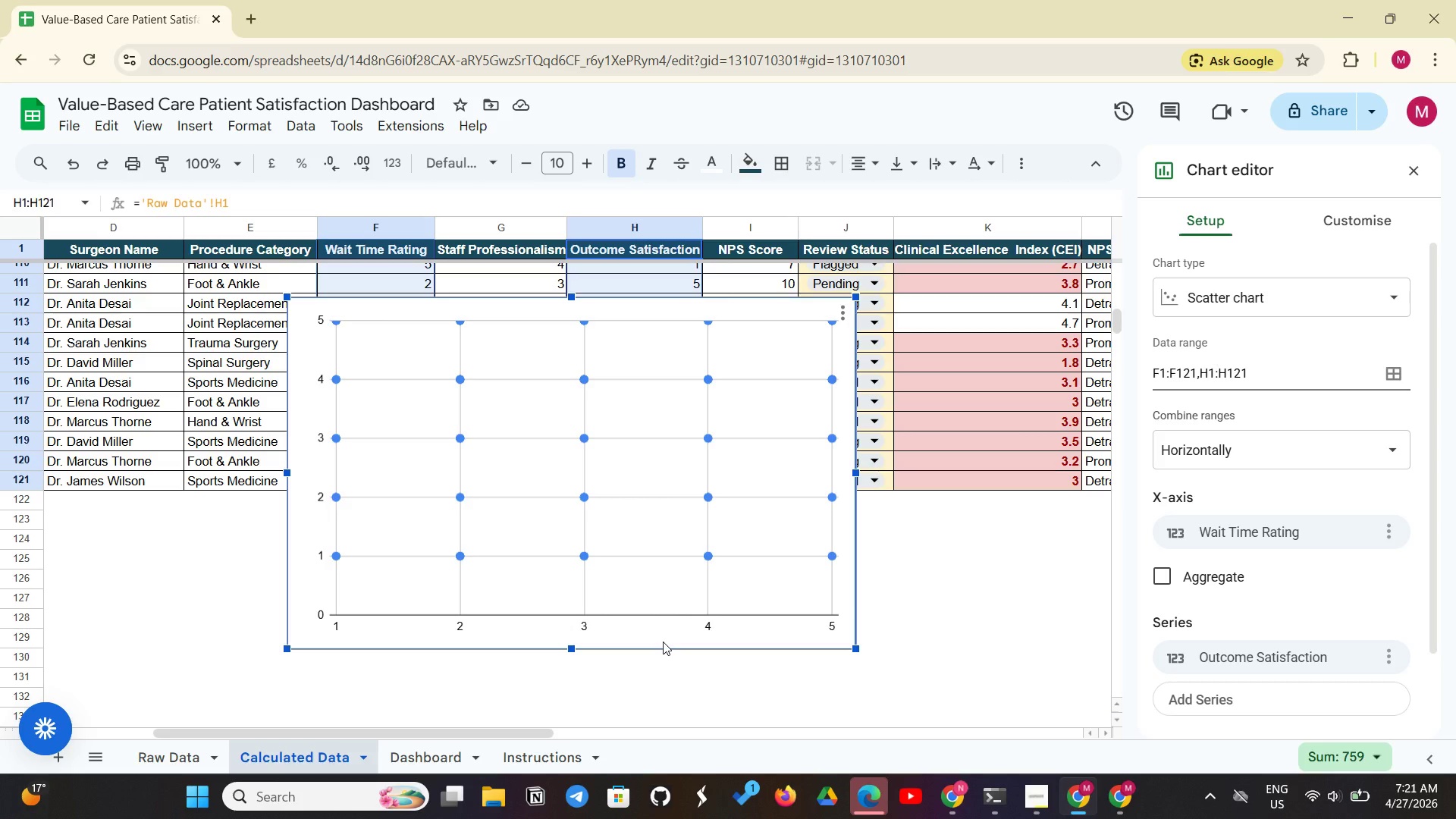 
key(Control+C)
 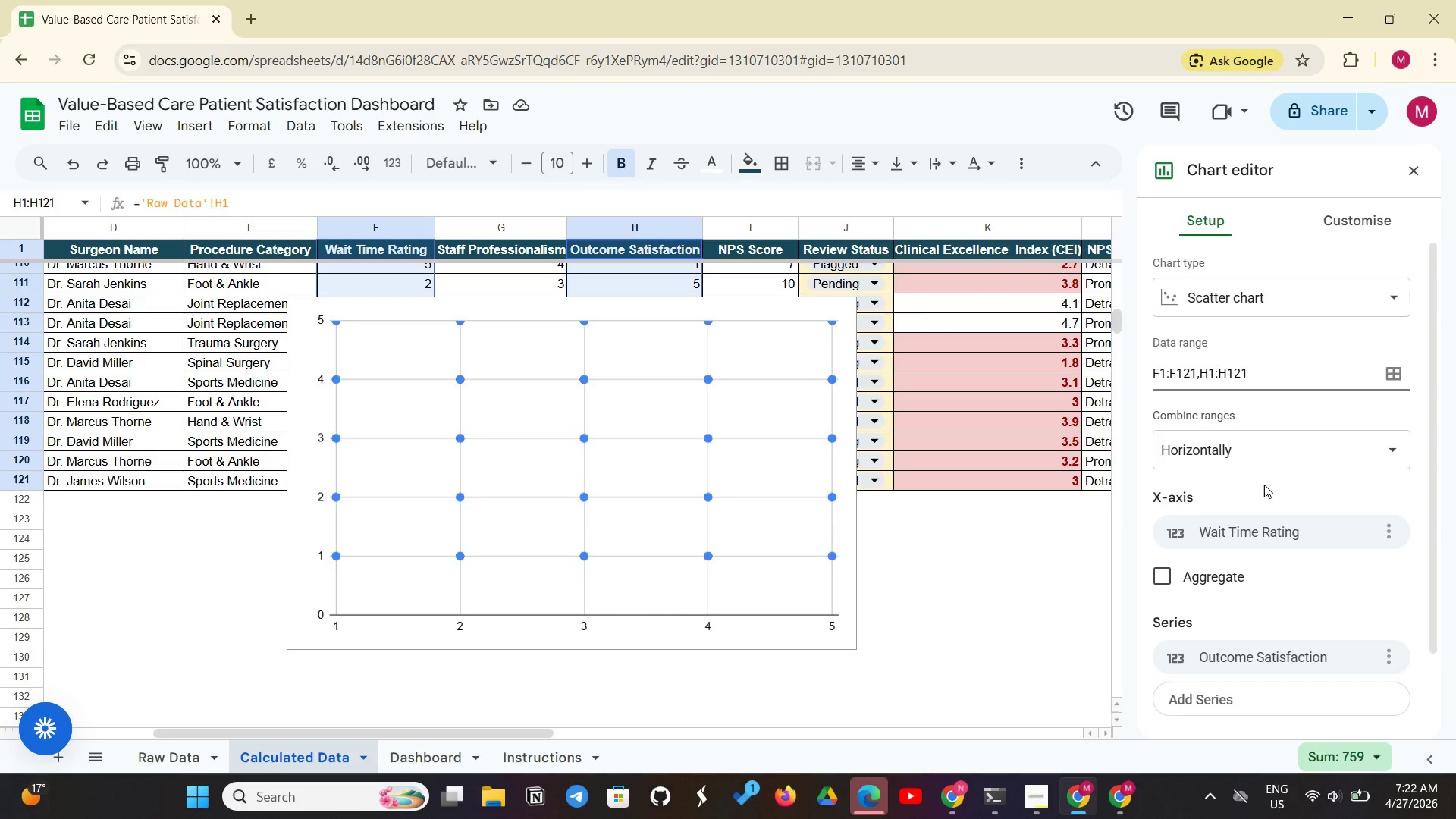 
left_click([1351, 213])
 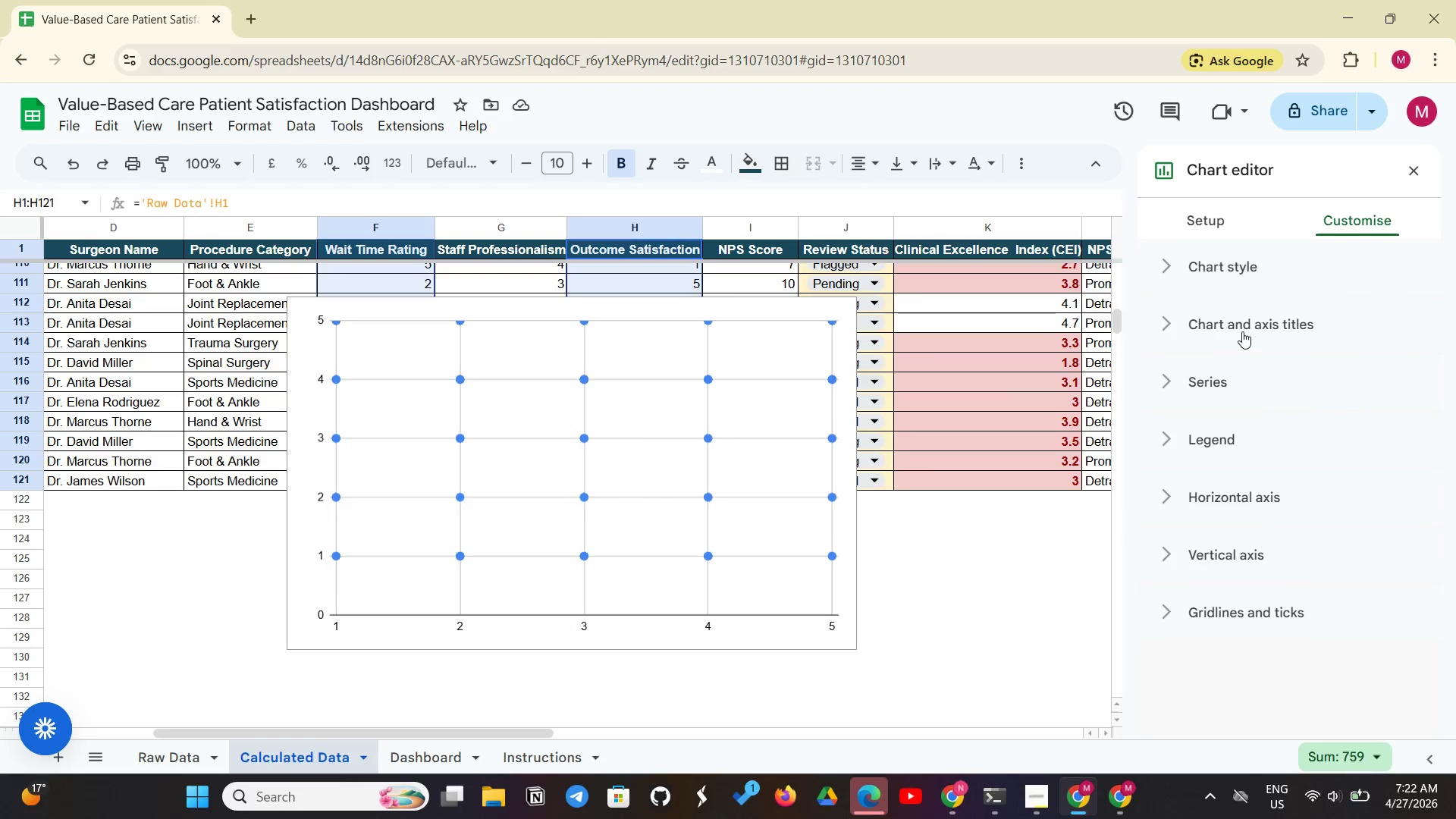 
left_click([1242, 331])
 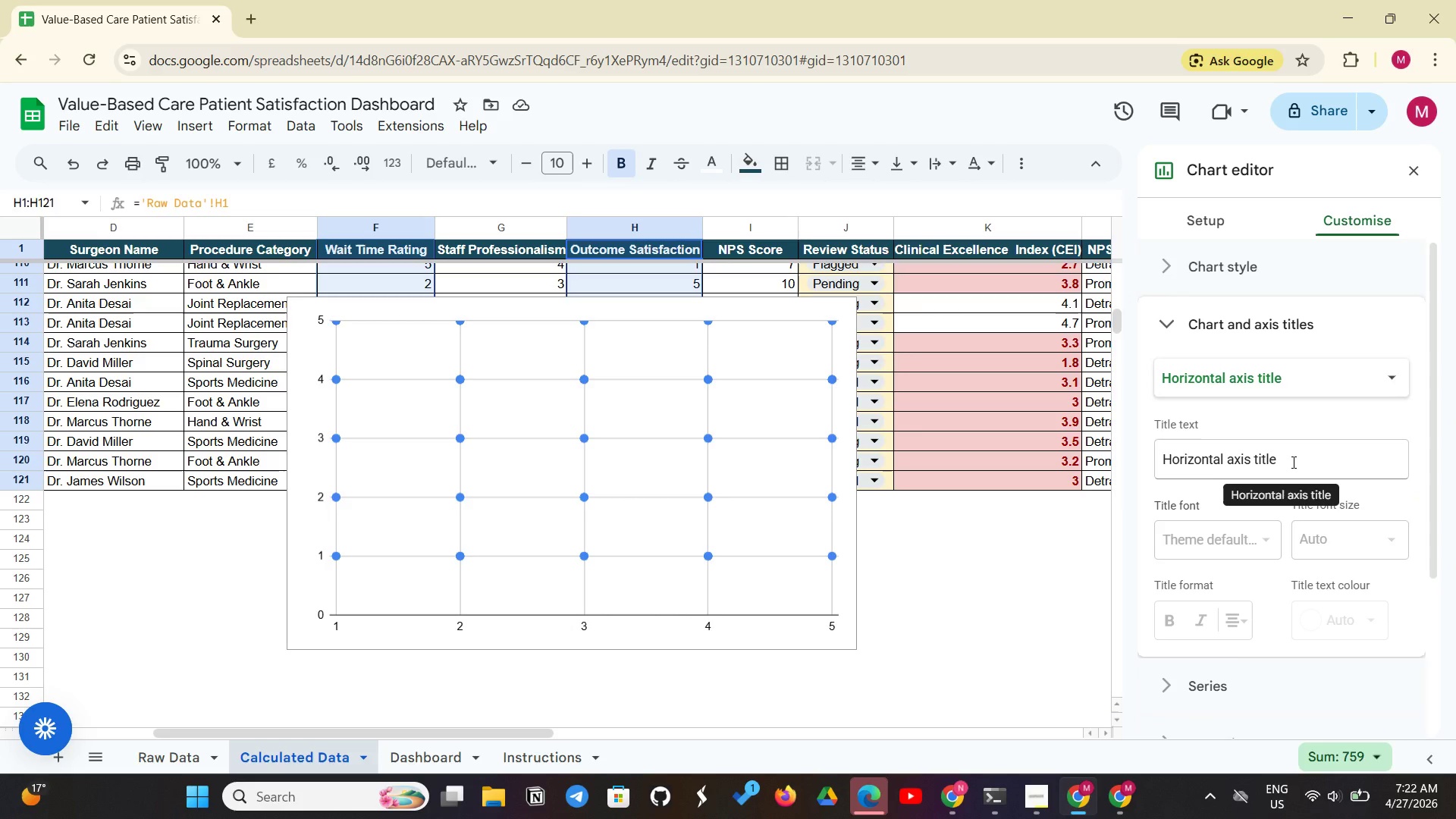 
left_click([1292, 462])
 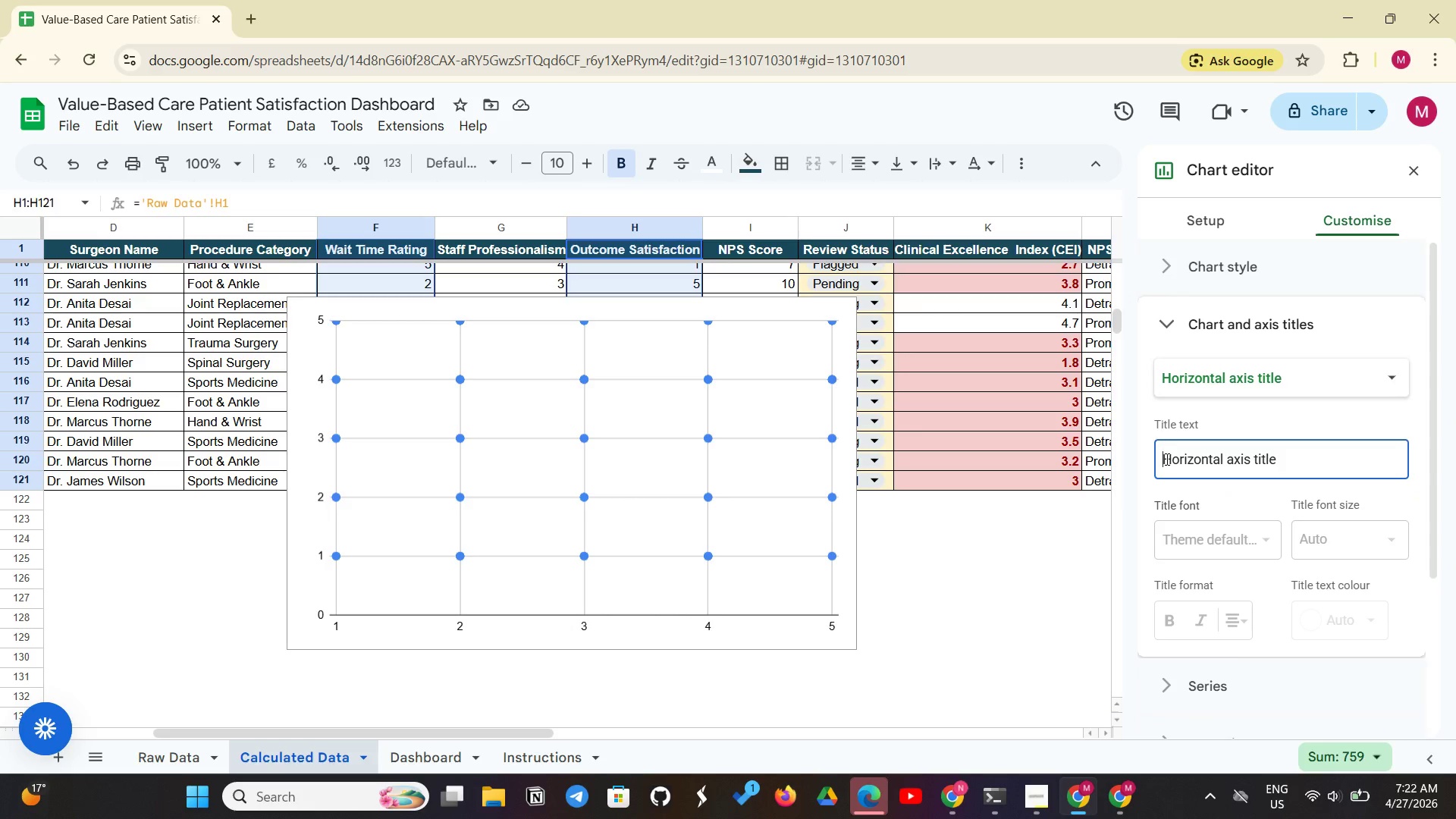 
left_click_drag(start_coordinate=[1166, 459], to_coordinate=[1281, 457])
 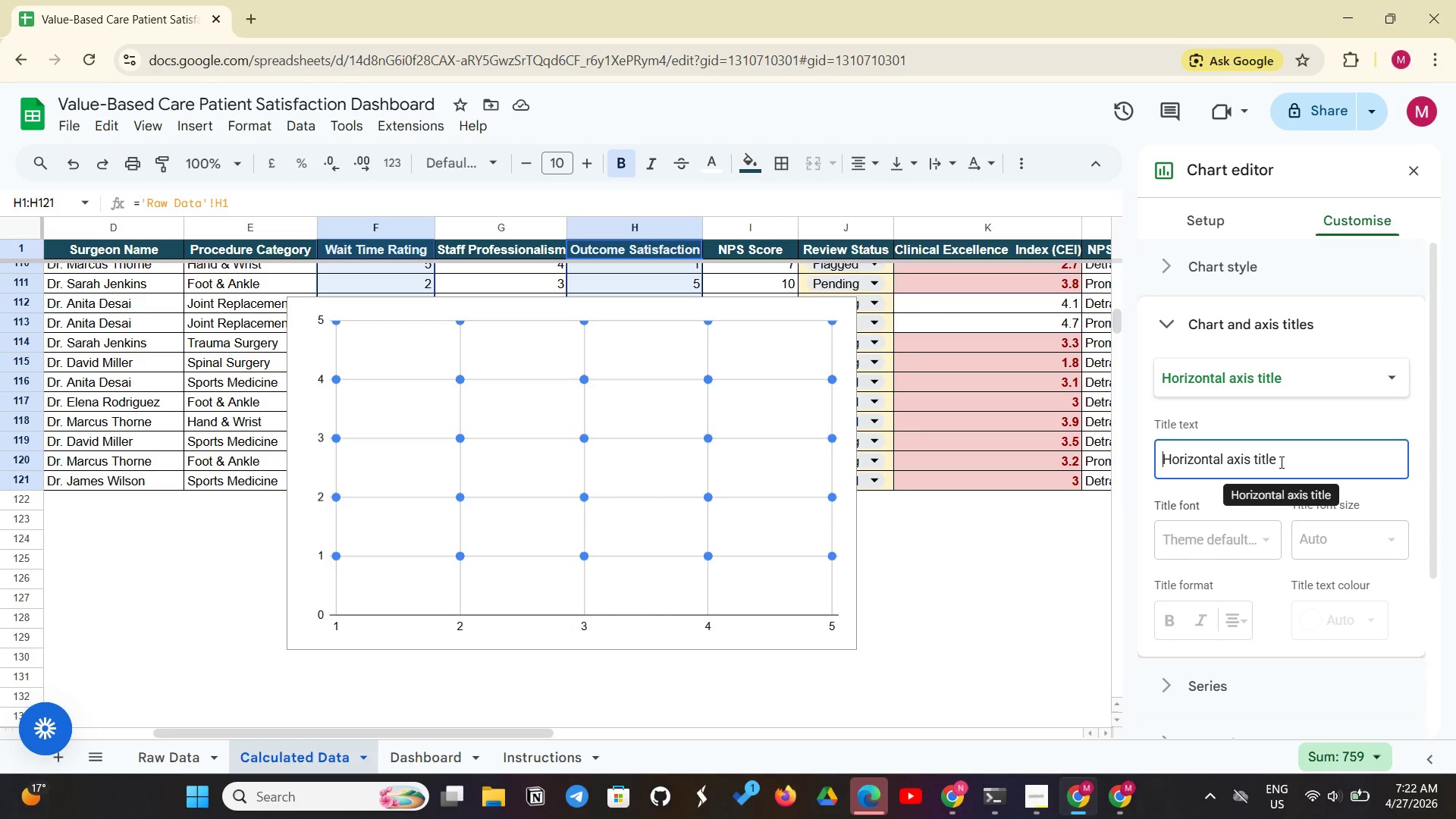 
wait(20.75)
 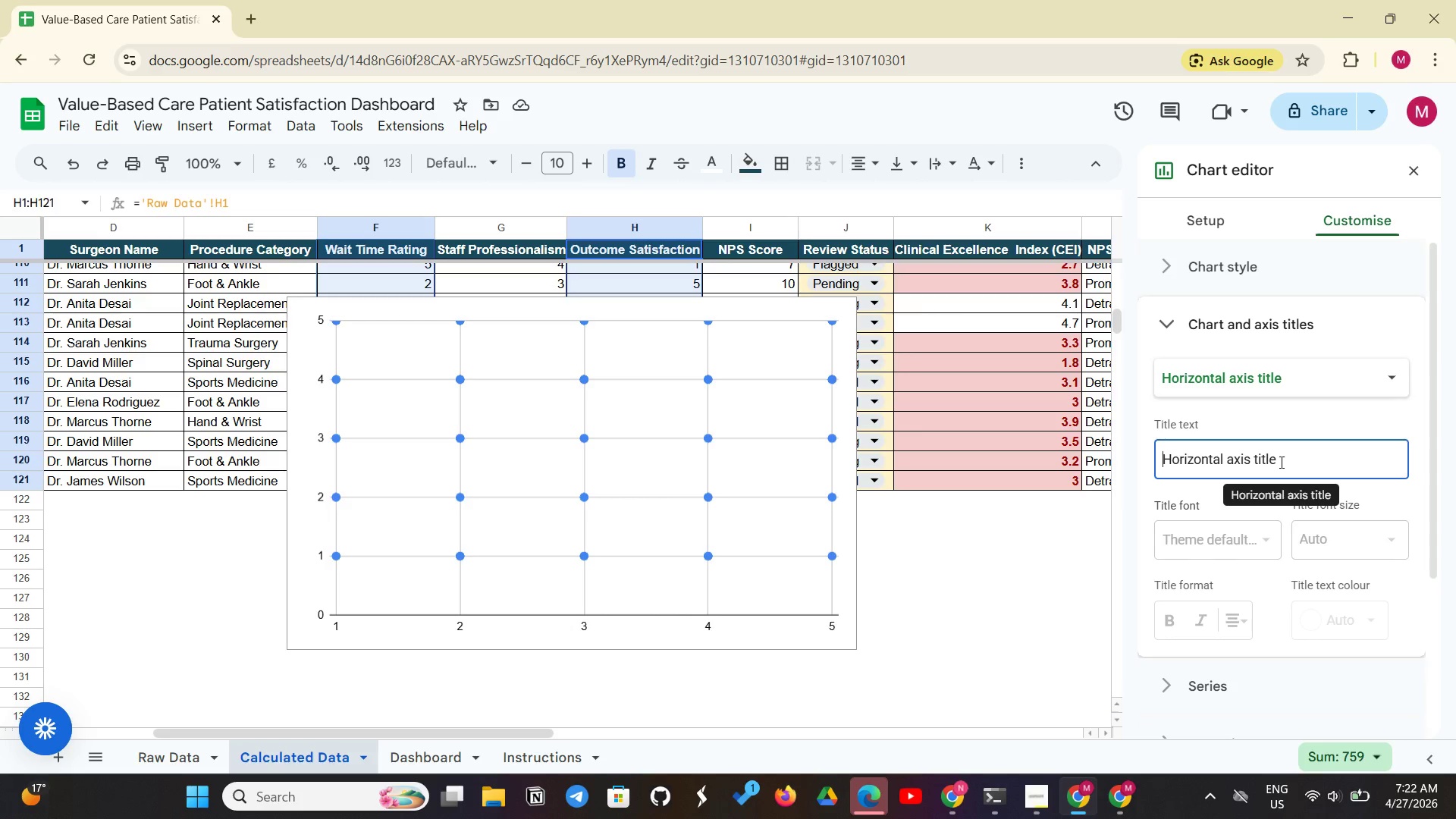 
type(wait time)
 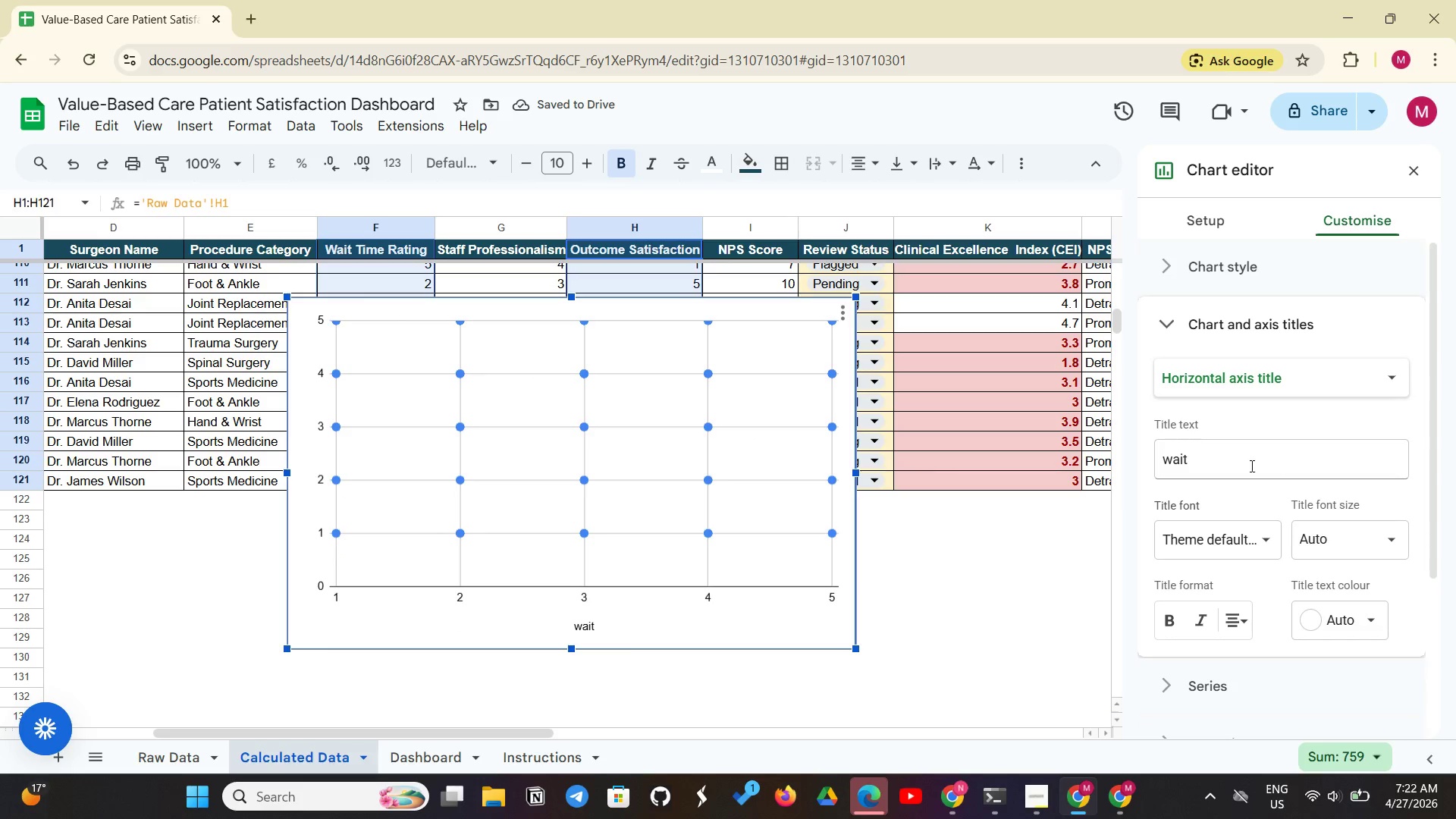 
left_click([1257, 468])
 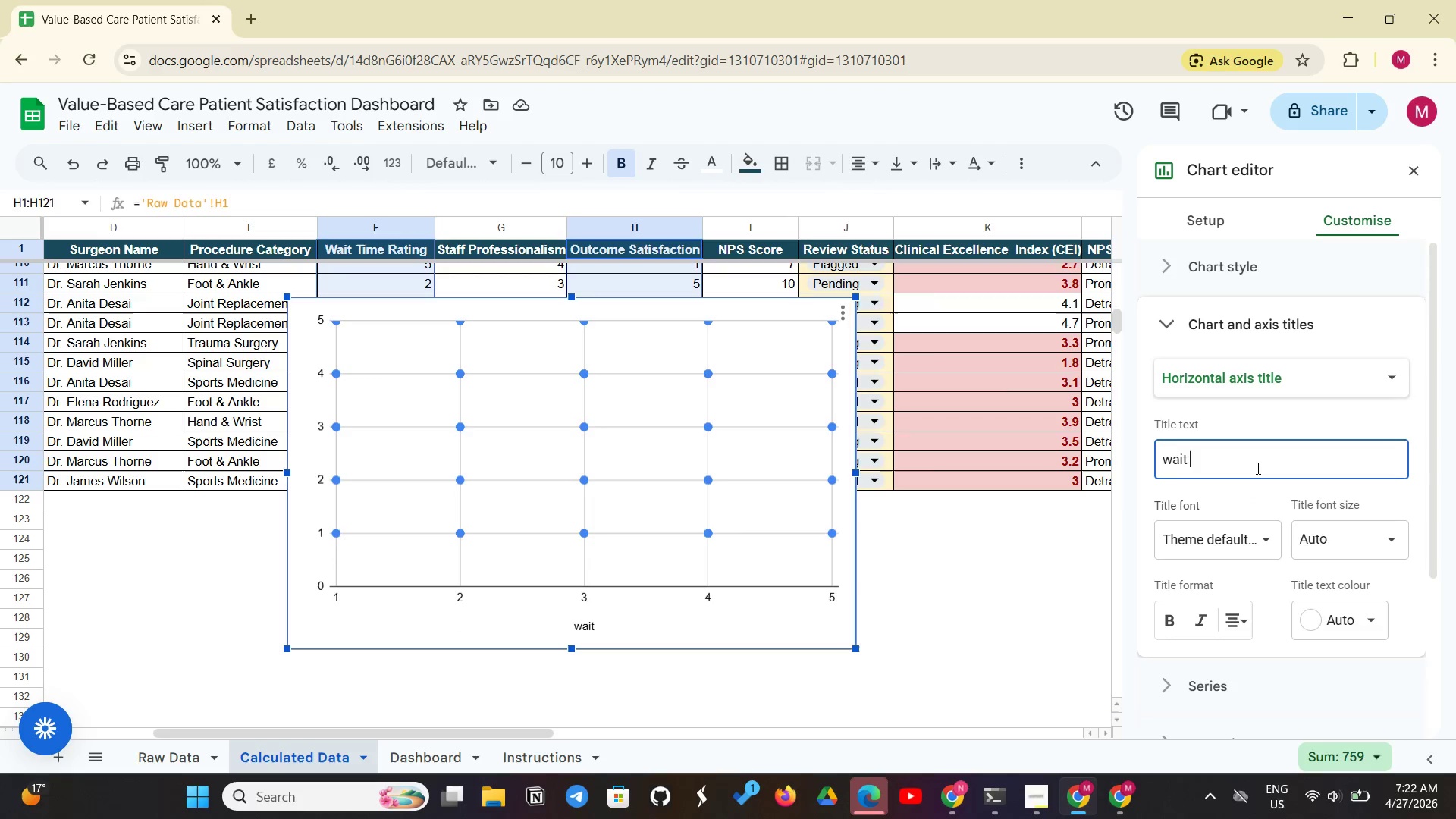 
type(time reating)
 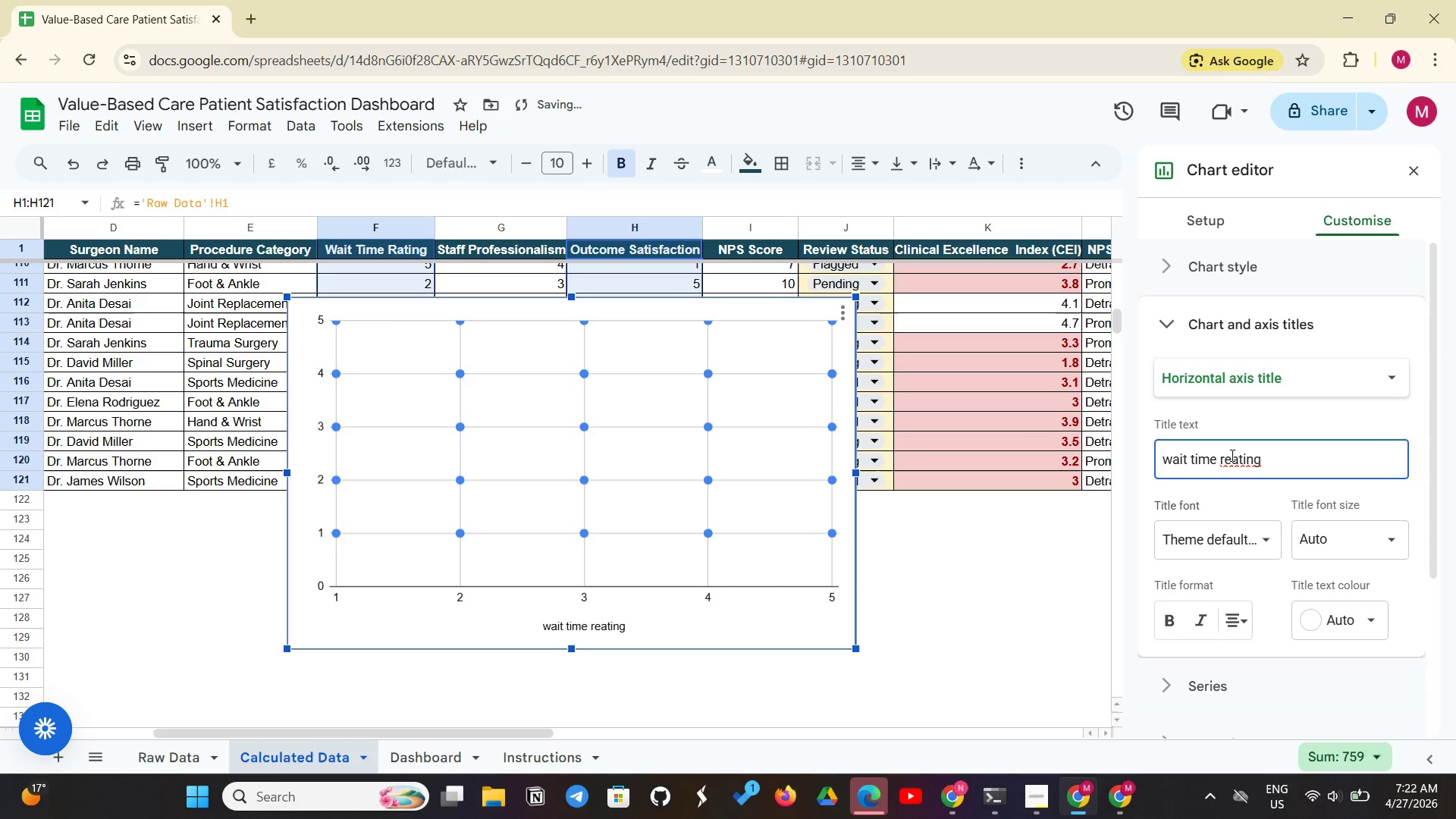 
left_click([1228, 459])
 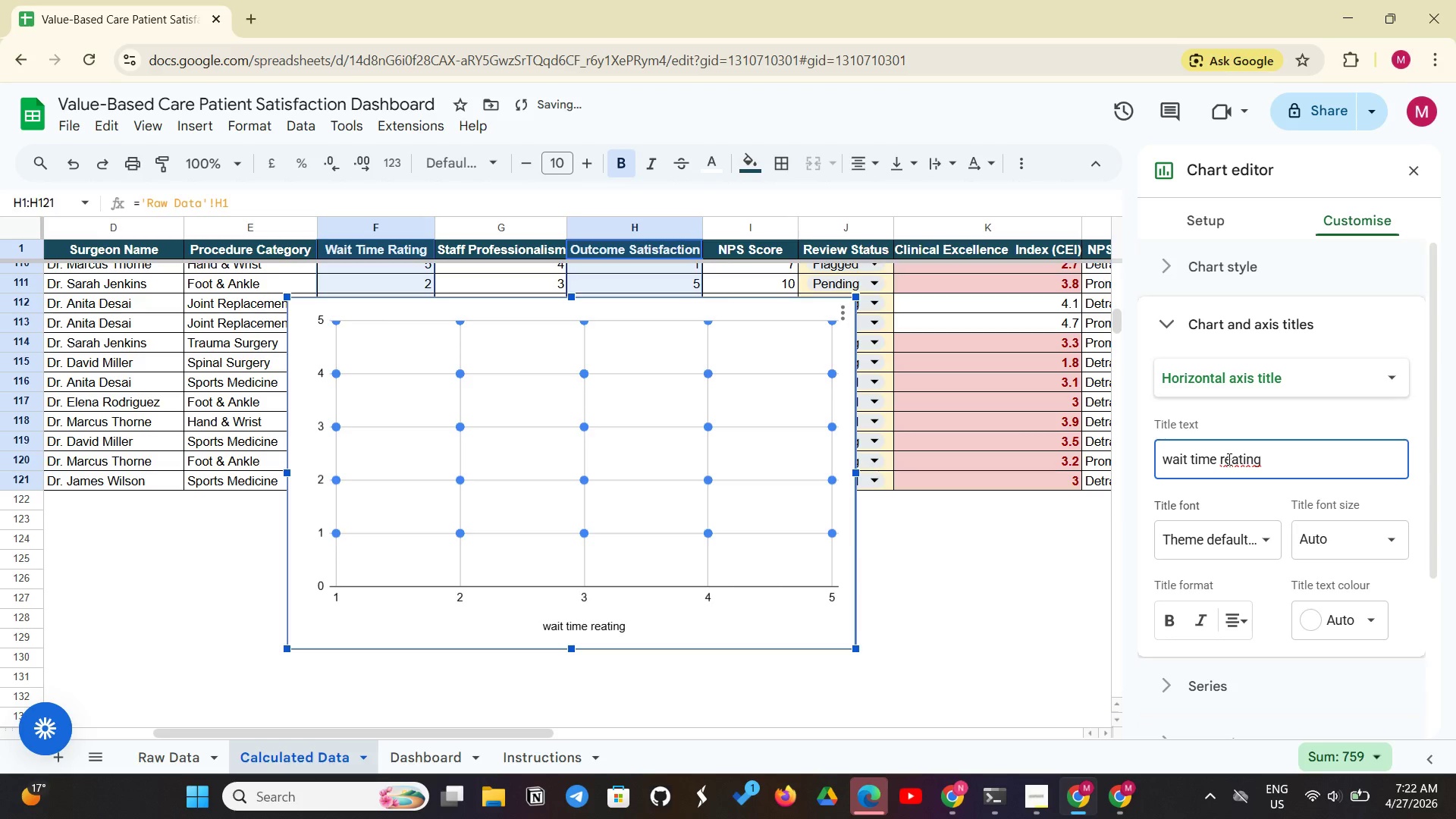 
key(Backspace)
 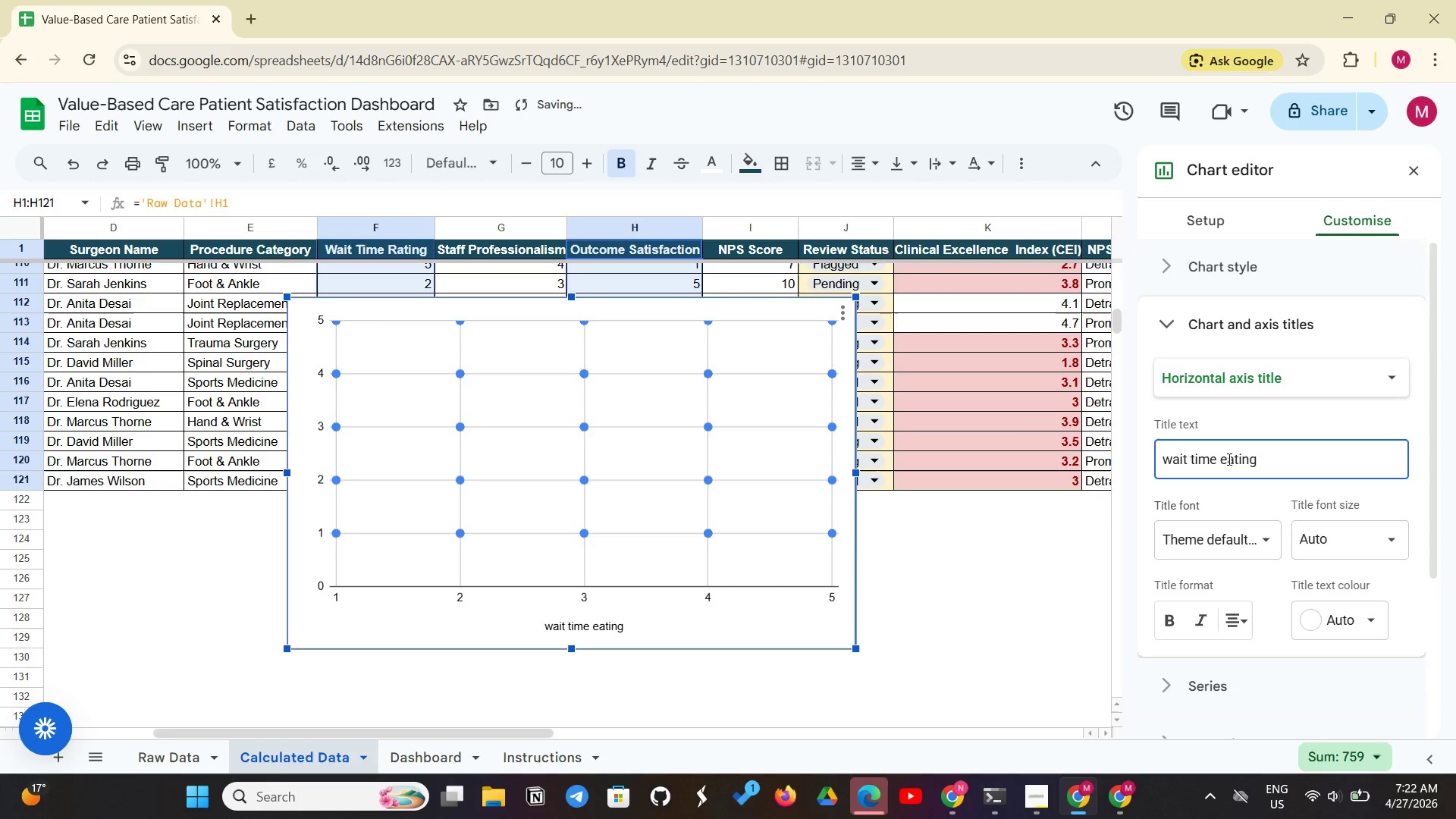 
key(Shift+ShiftLeft)
 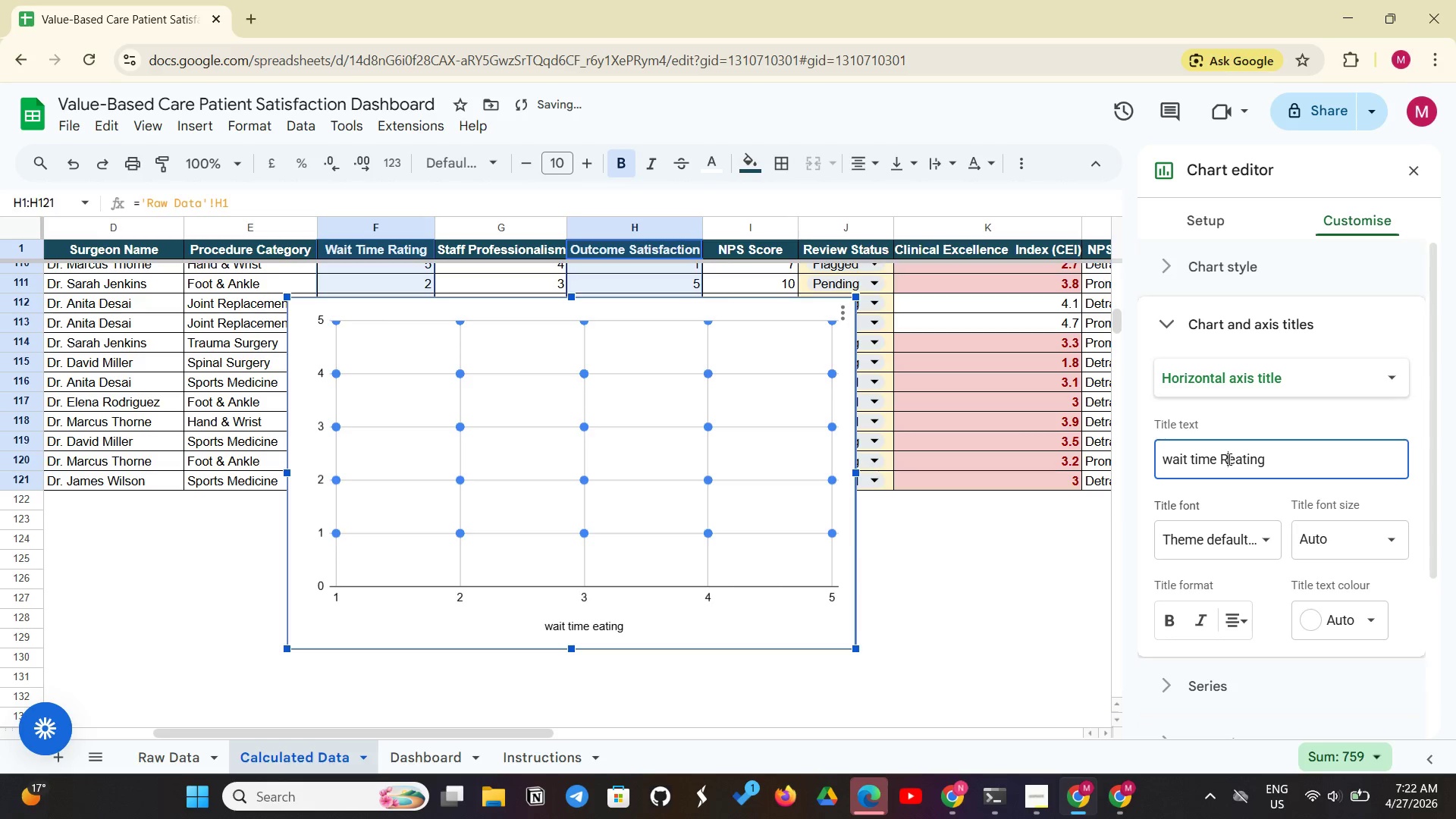 
key(Shift+R)
 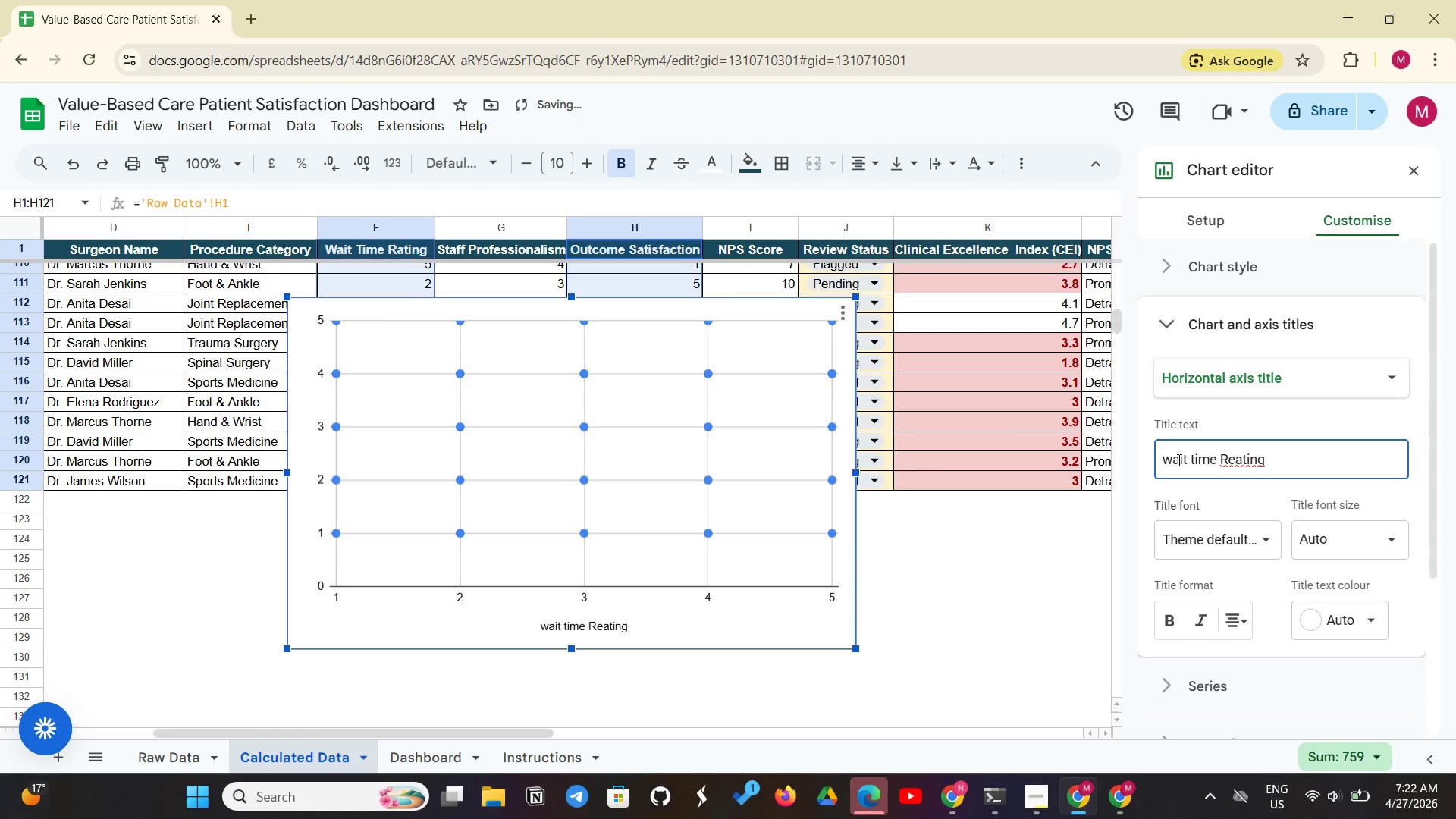 
left_click([1173, 459])
 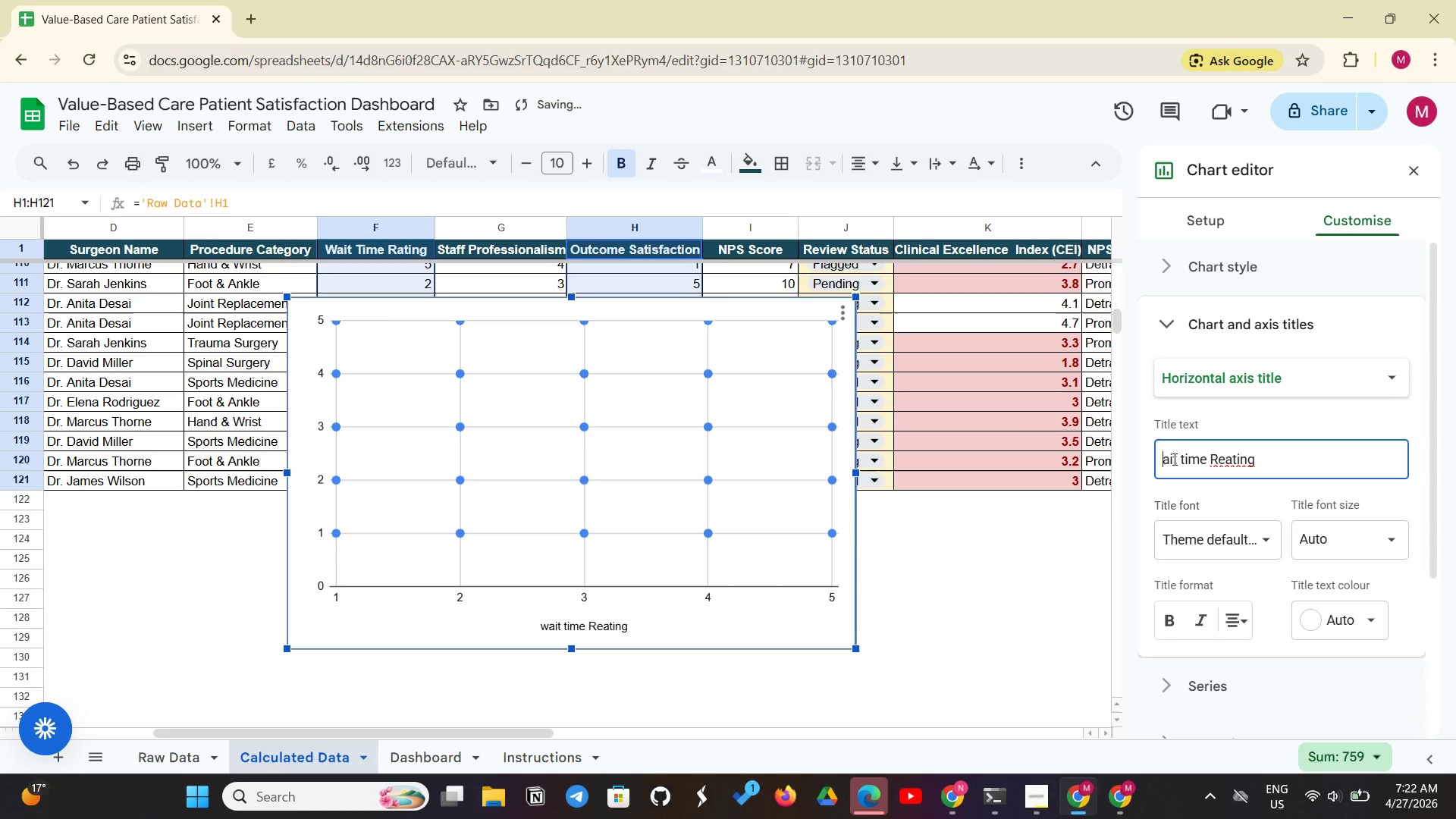 
key(Backspace)
 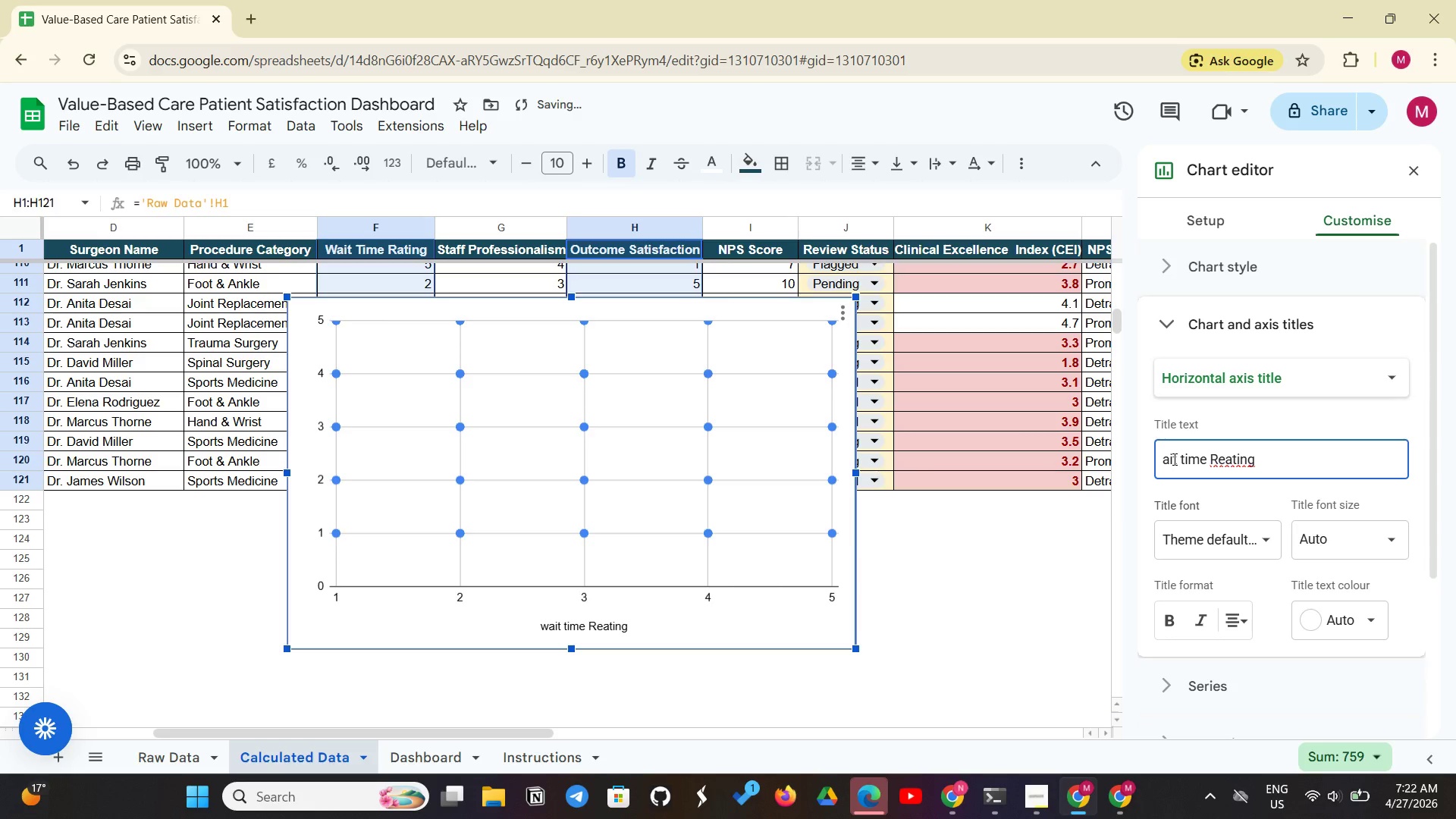 
key(Shift+W)
 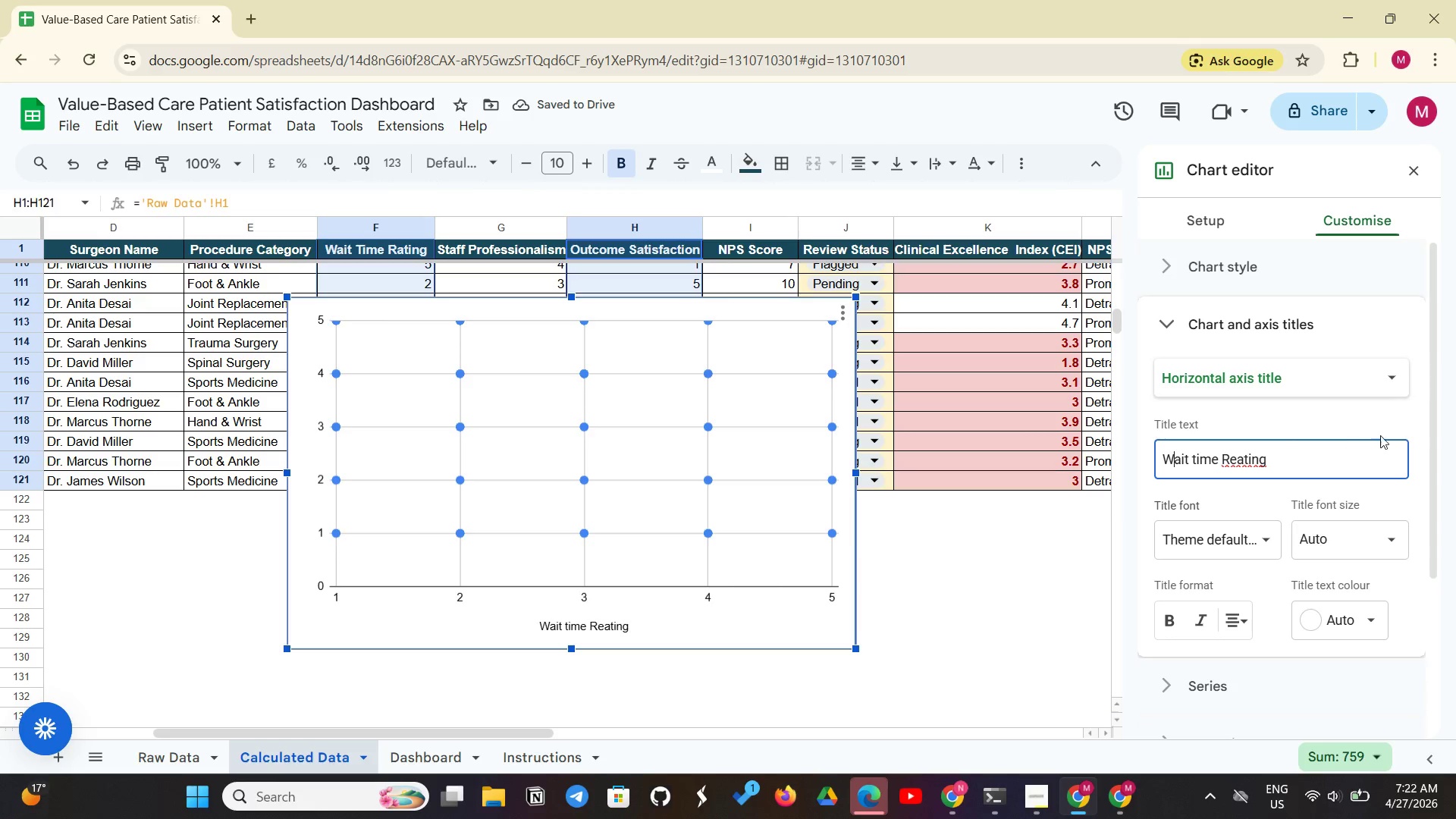 
wait(5.8)
 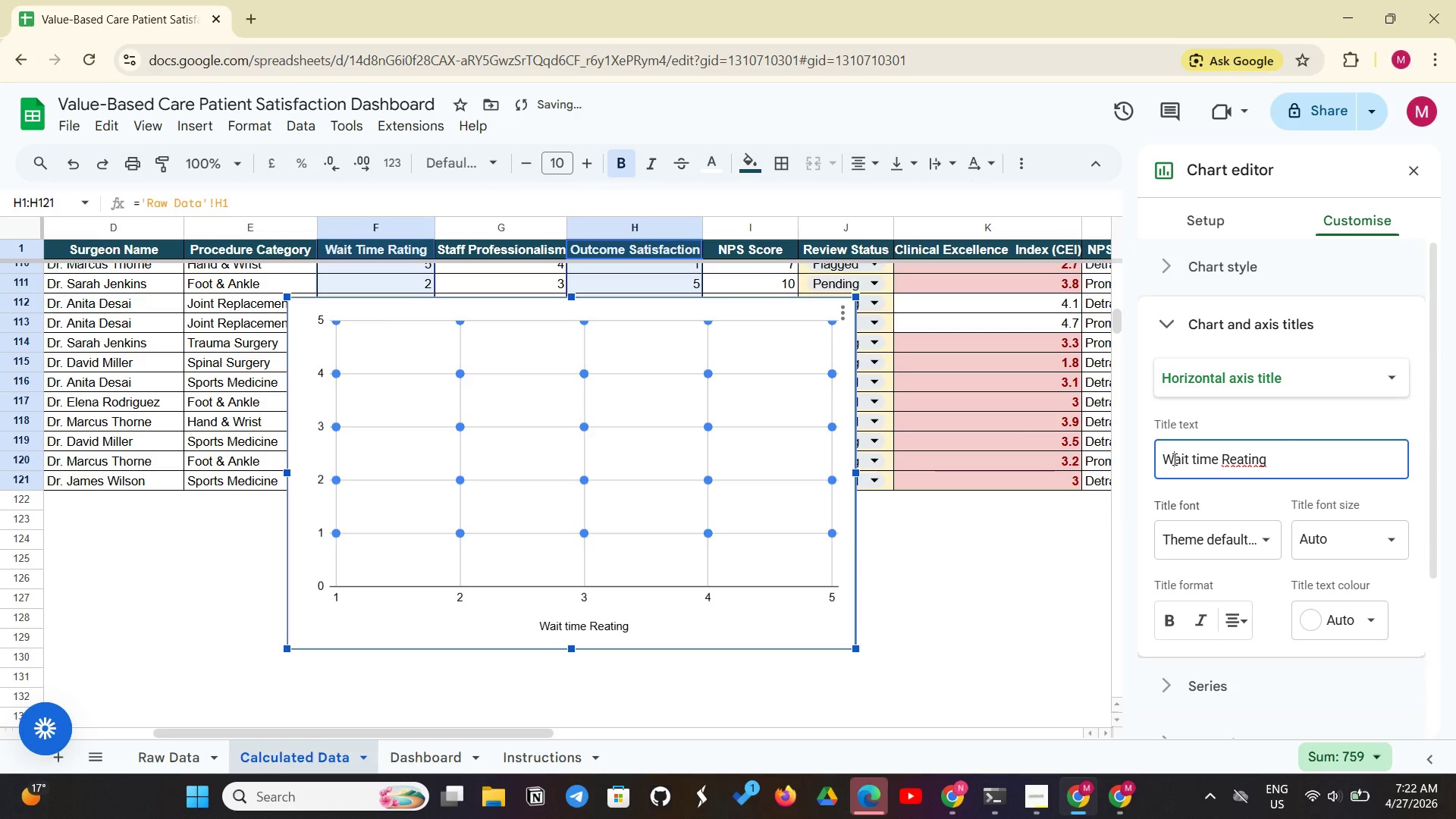 
left_click([1240, 457])
 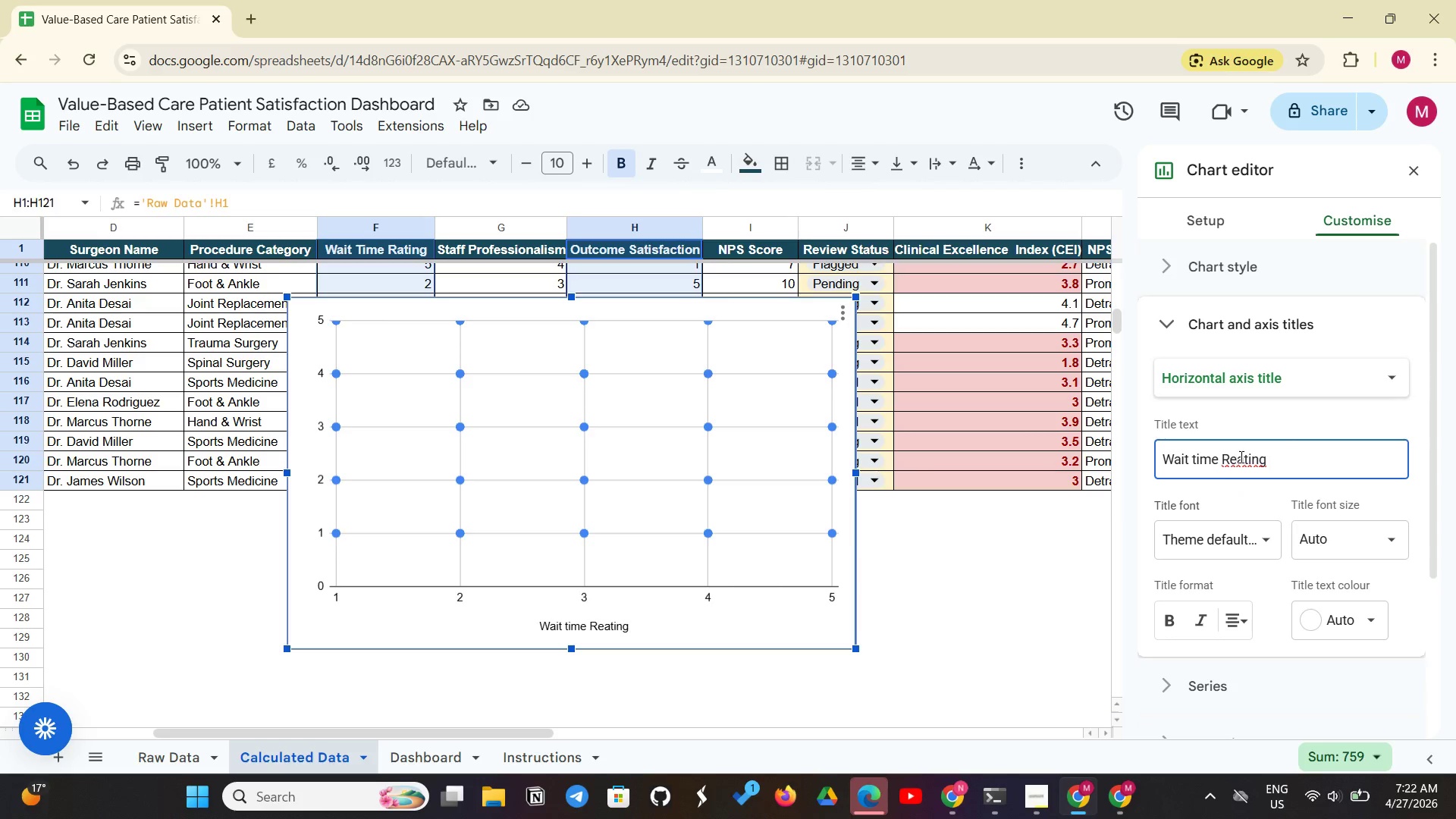 
key(Backspace)
 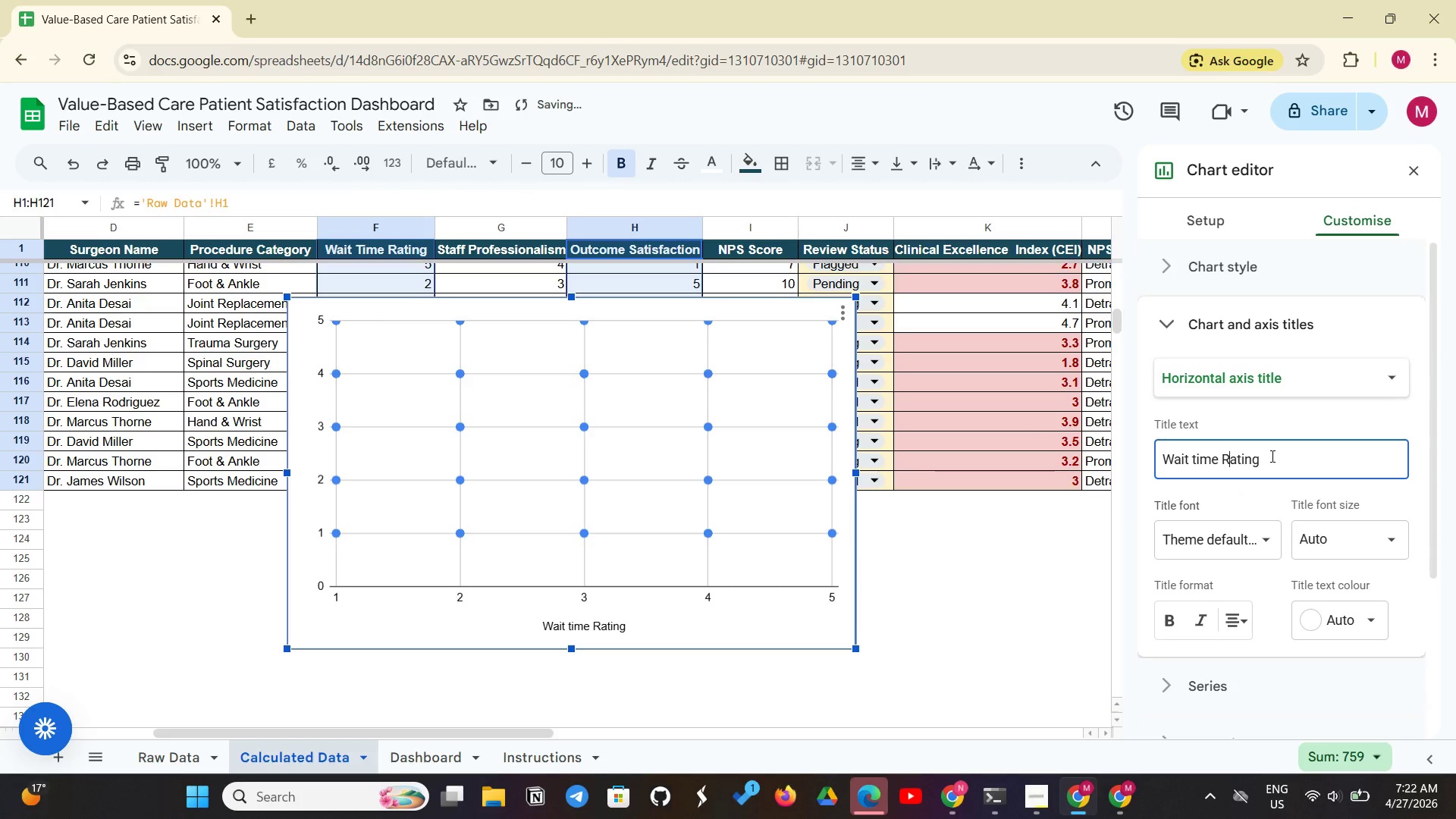 
left_click([1271, 456])
 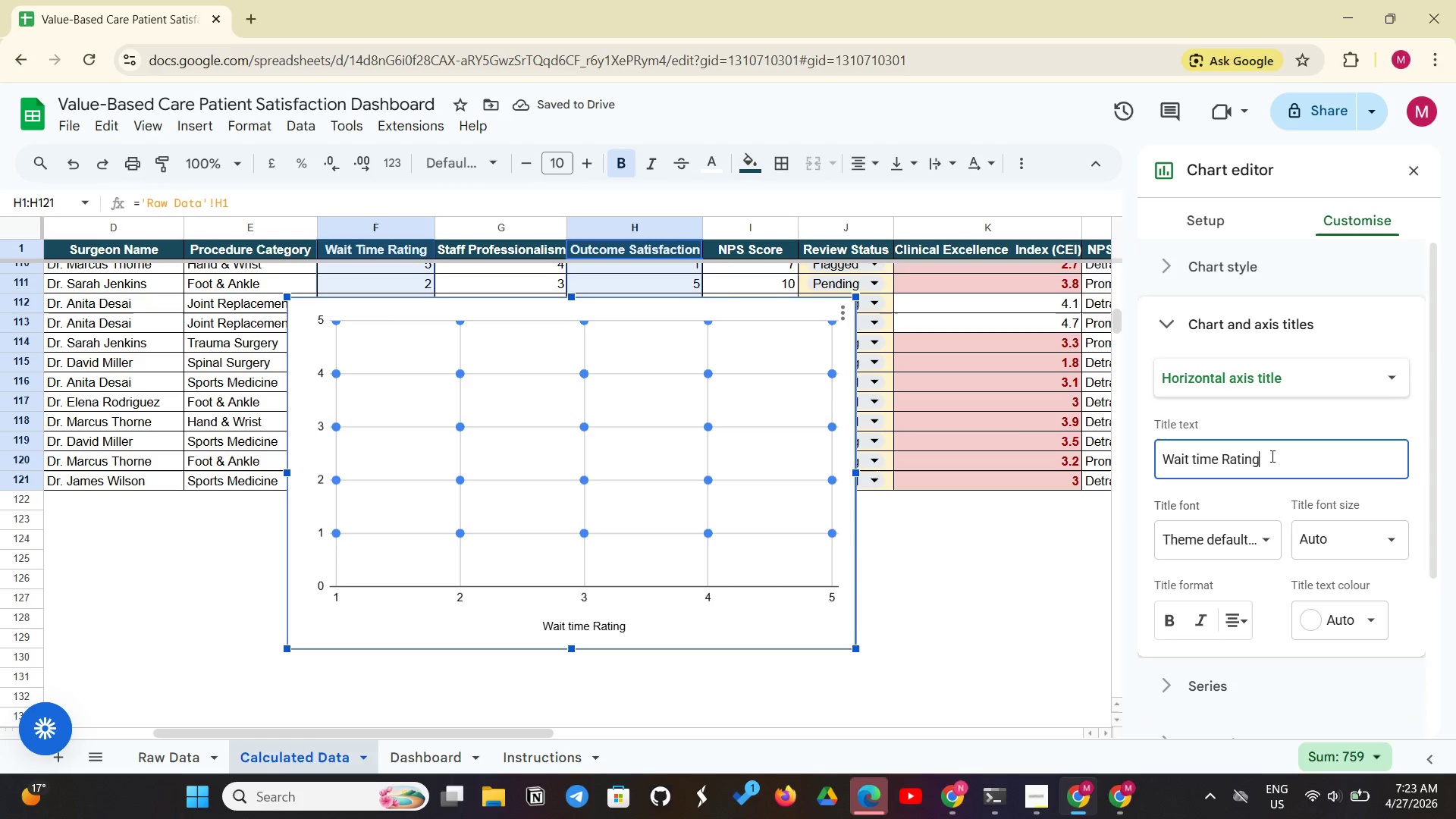 
key(Enter)
 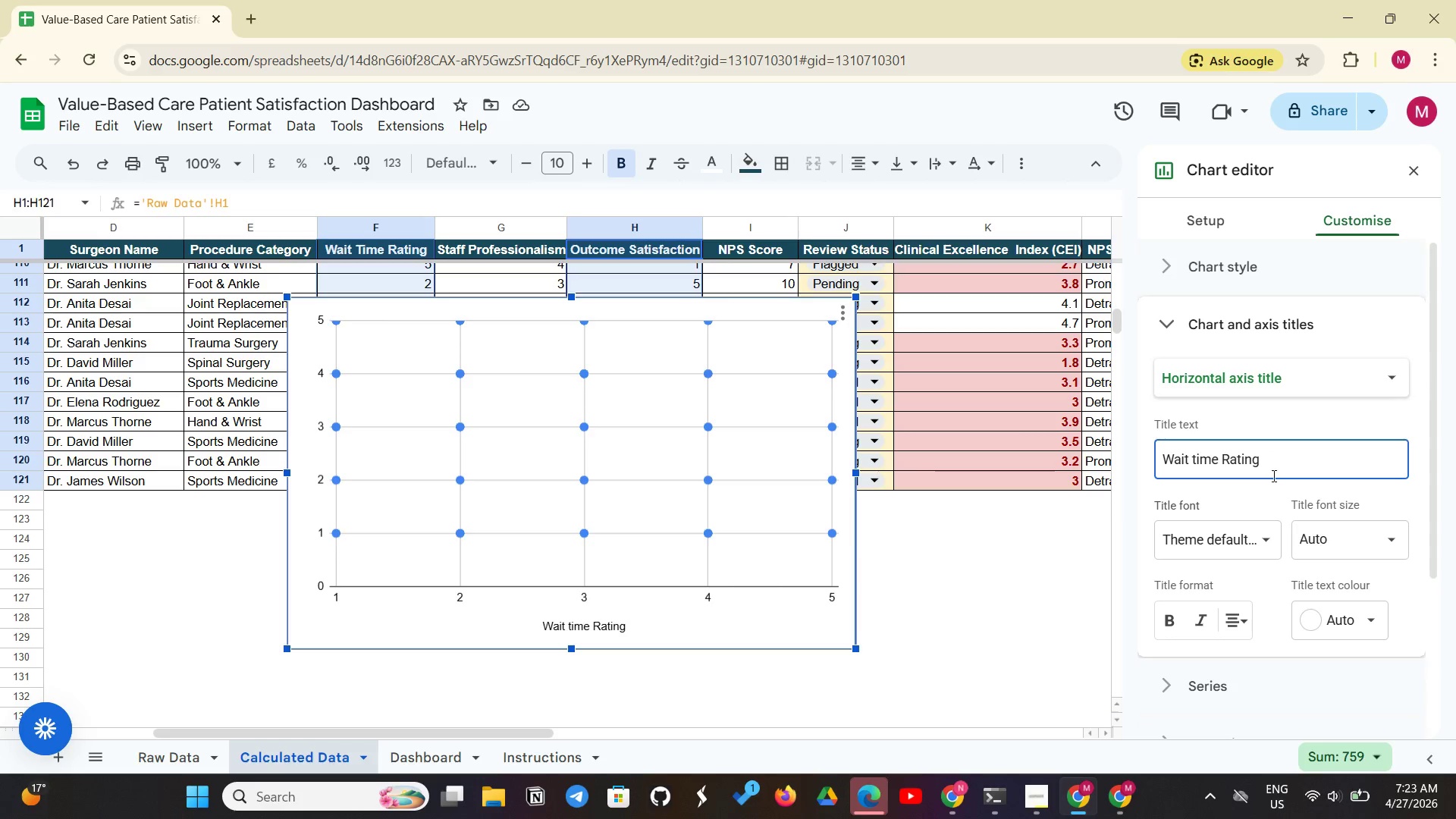 
left_click([1348, 377])
 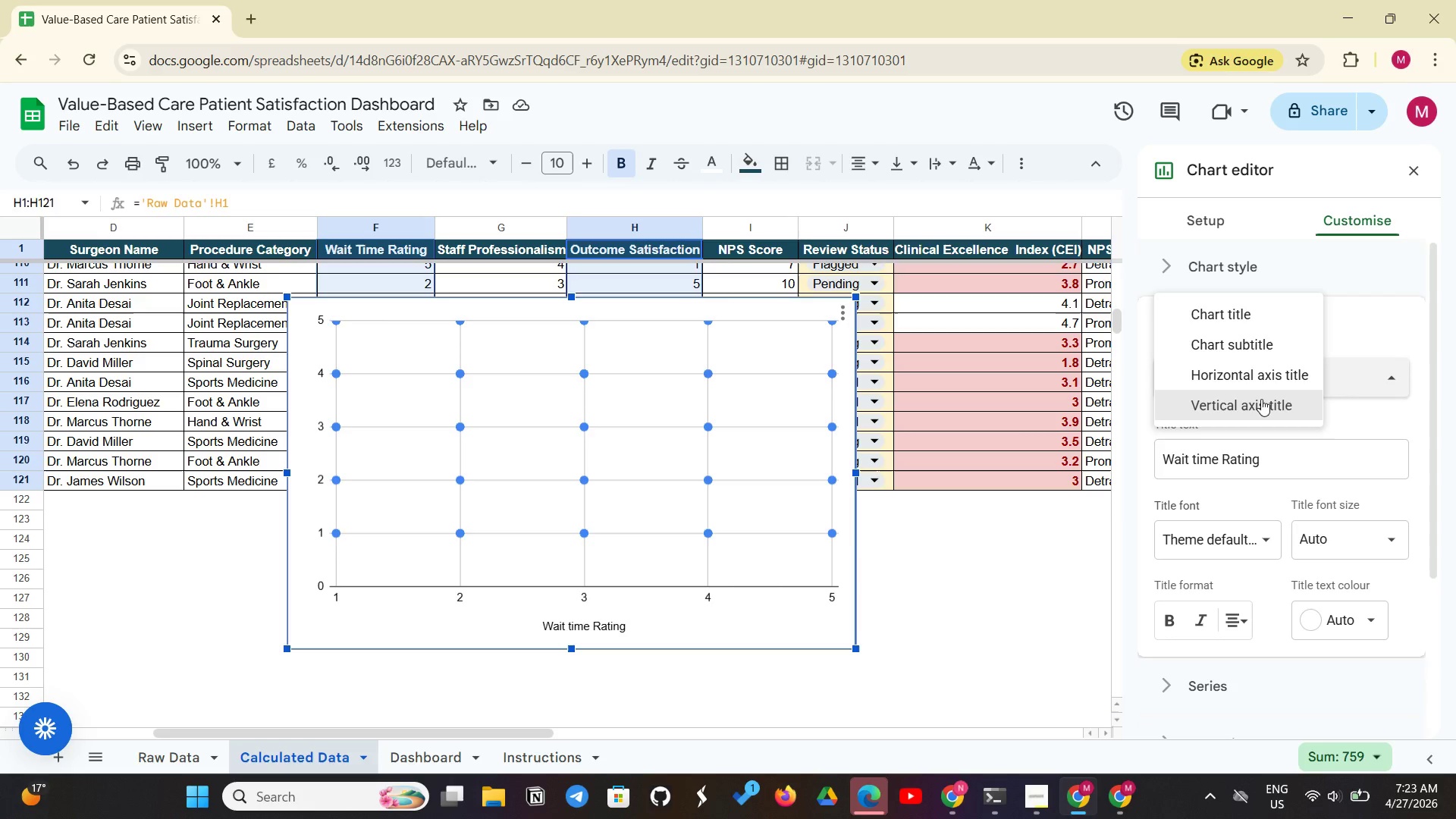 
left_click([1261, 399])
 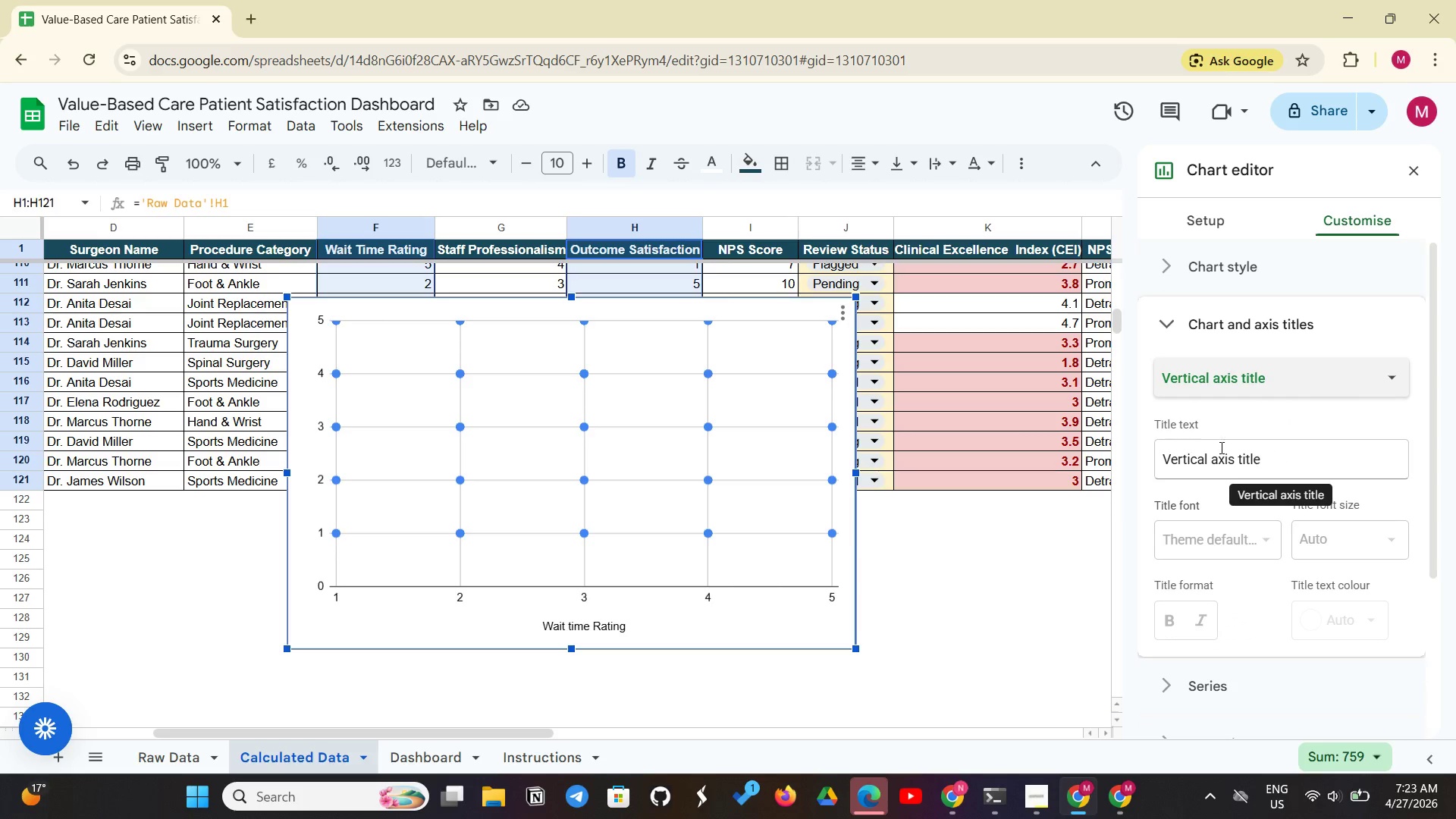 
left_click([1194, 470])
 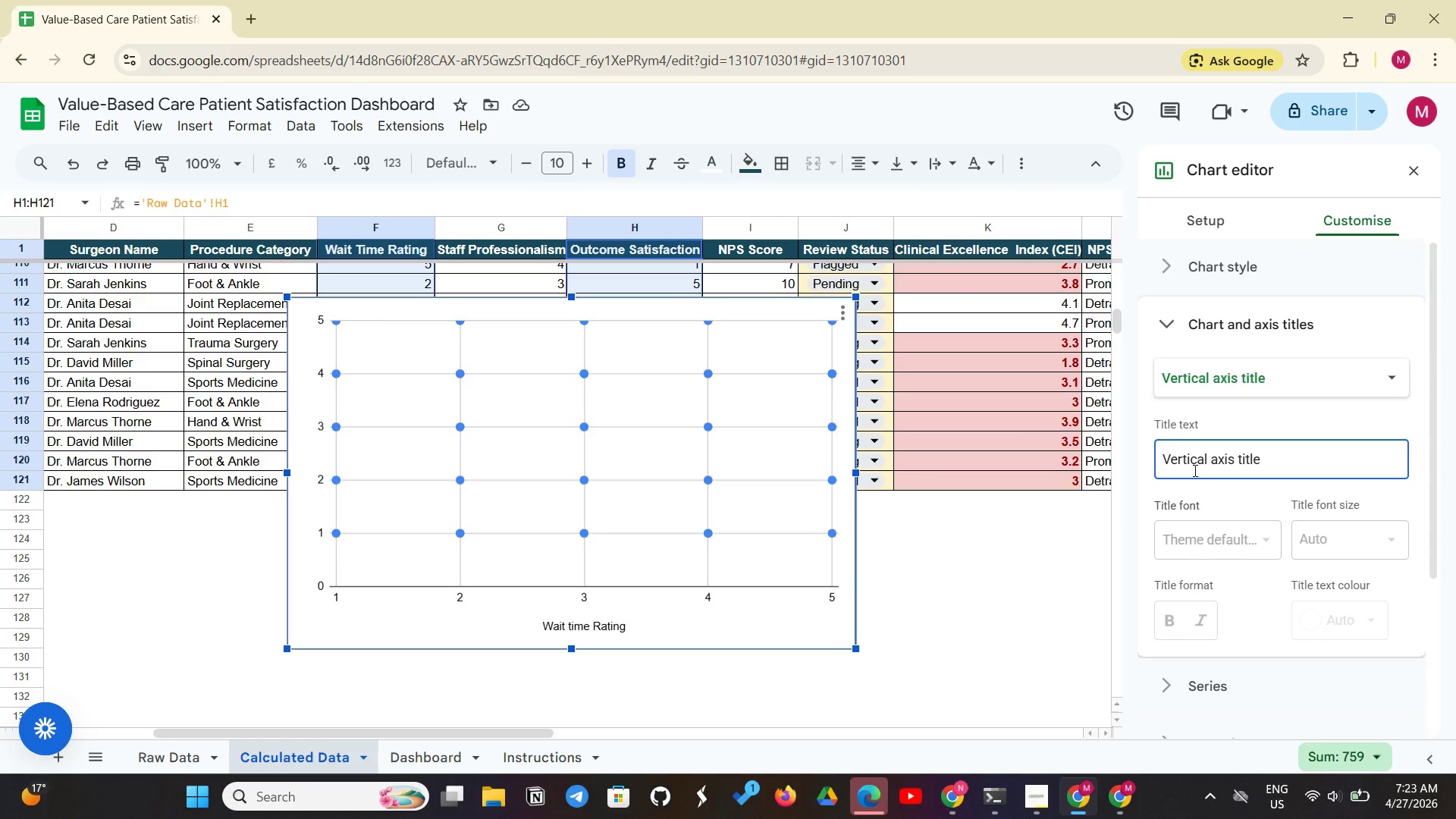 
type(Outcome Prof)
 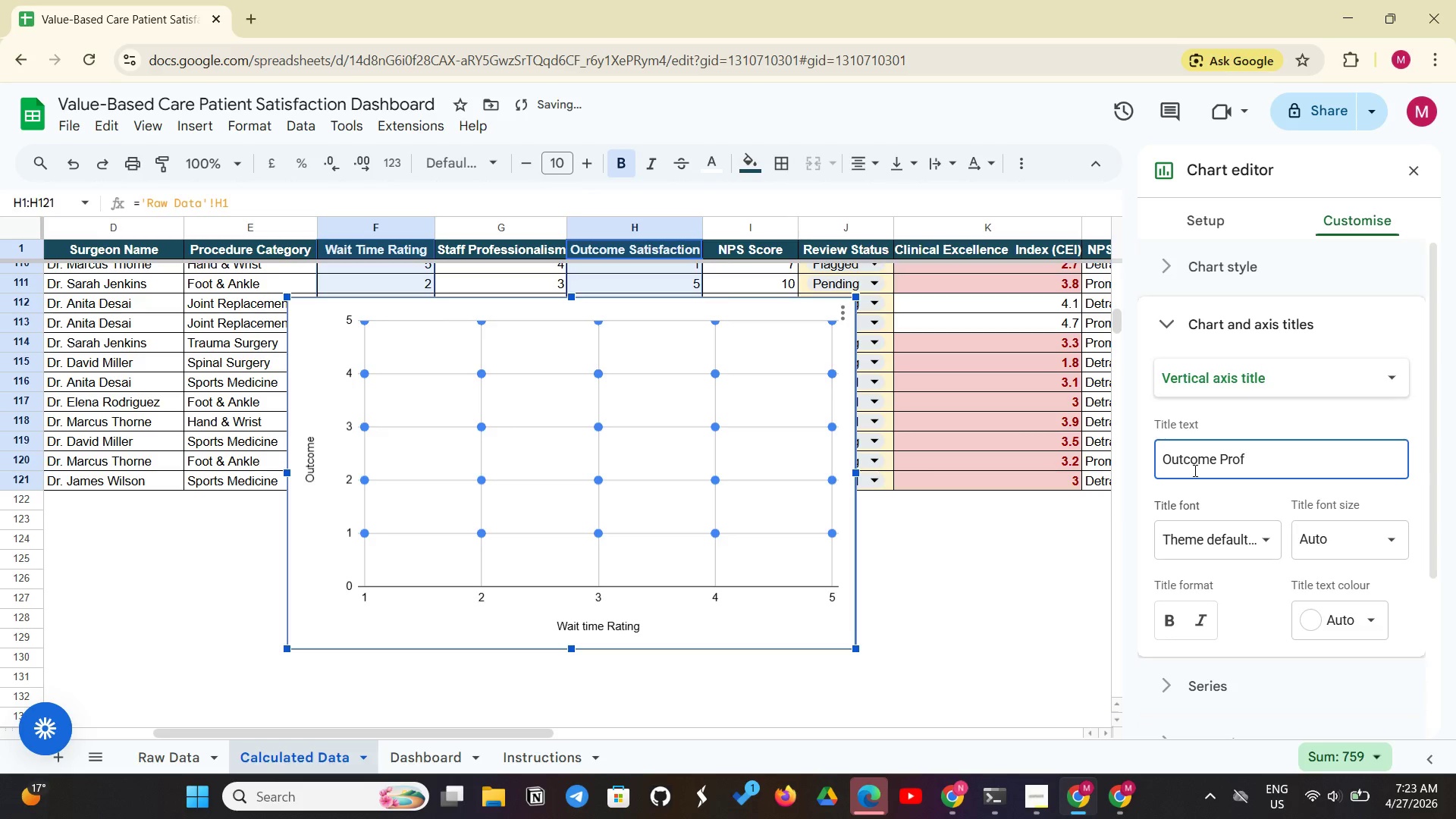 
type(ess)
key(Backspace)
key(Backspace)
key(Backspace)
key(Backspace)
key(Backspace)
key(Backspace)
key(Backspace)
key(Backspace)
key(Backspace)
key(Backspace)
key(Backspace)
type(ome Satisfaction )
 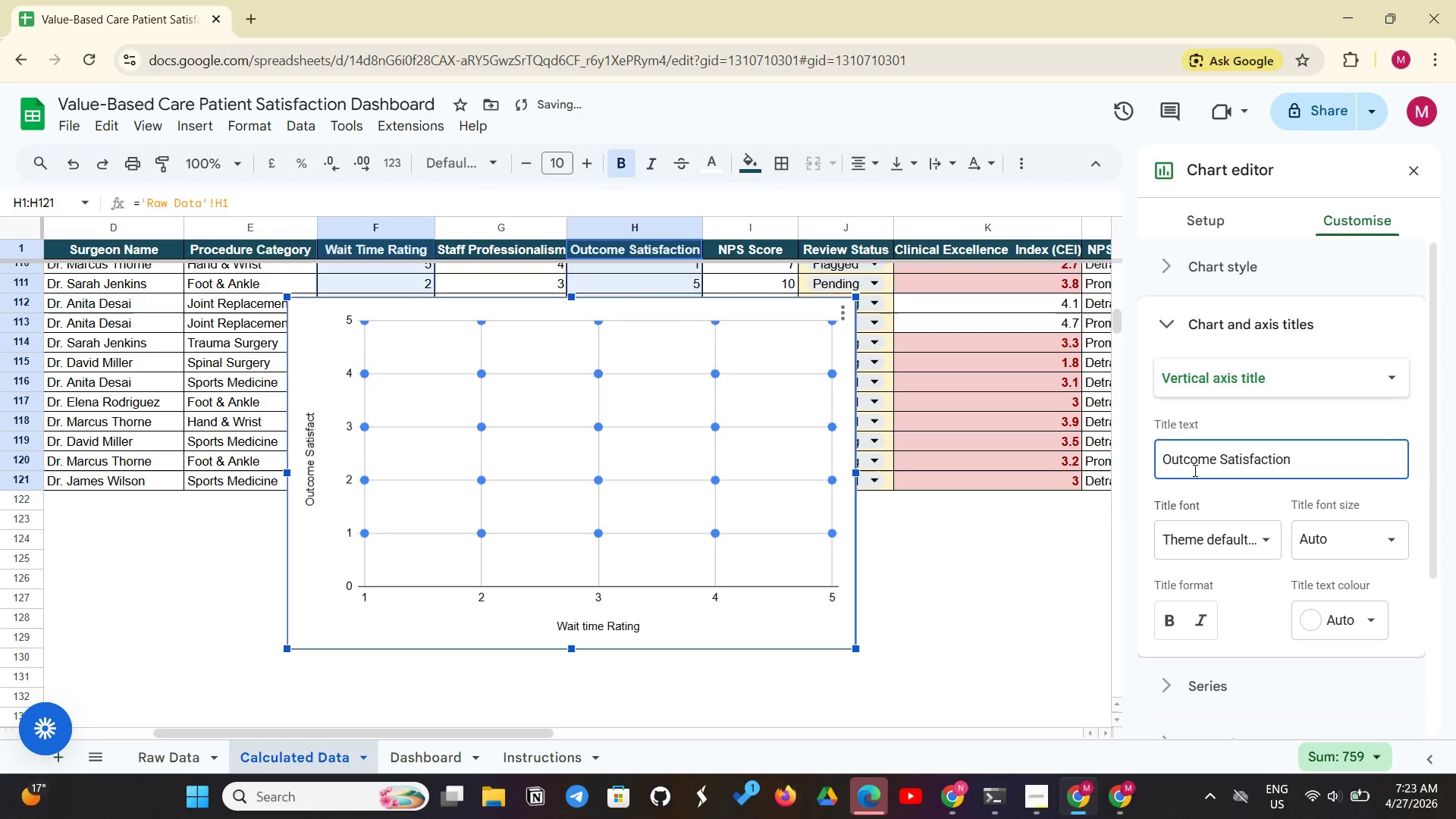 
wait(10.45)
 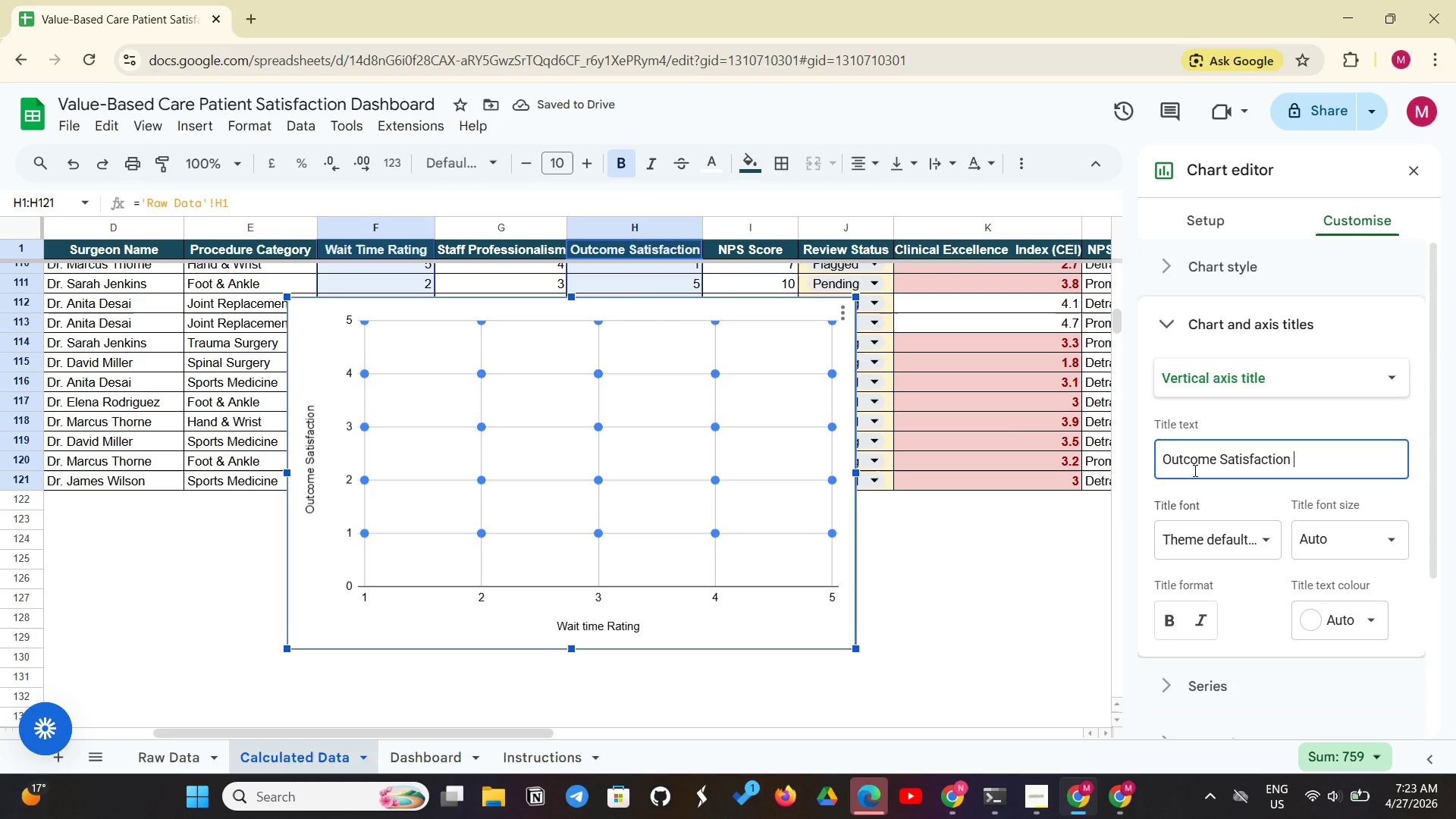 
left_click([711, 649])
 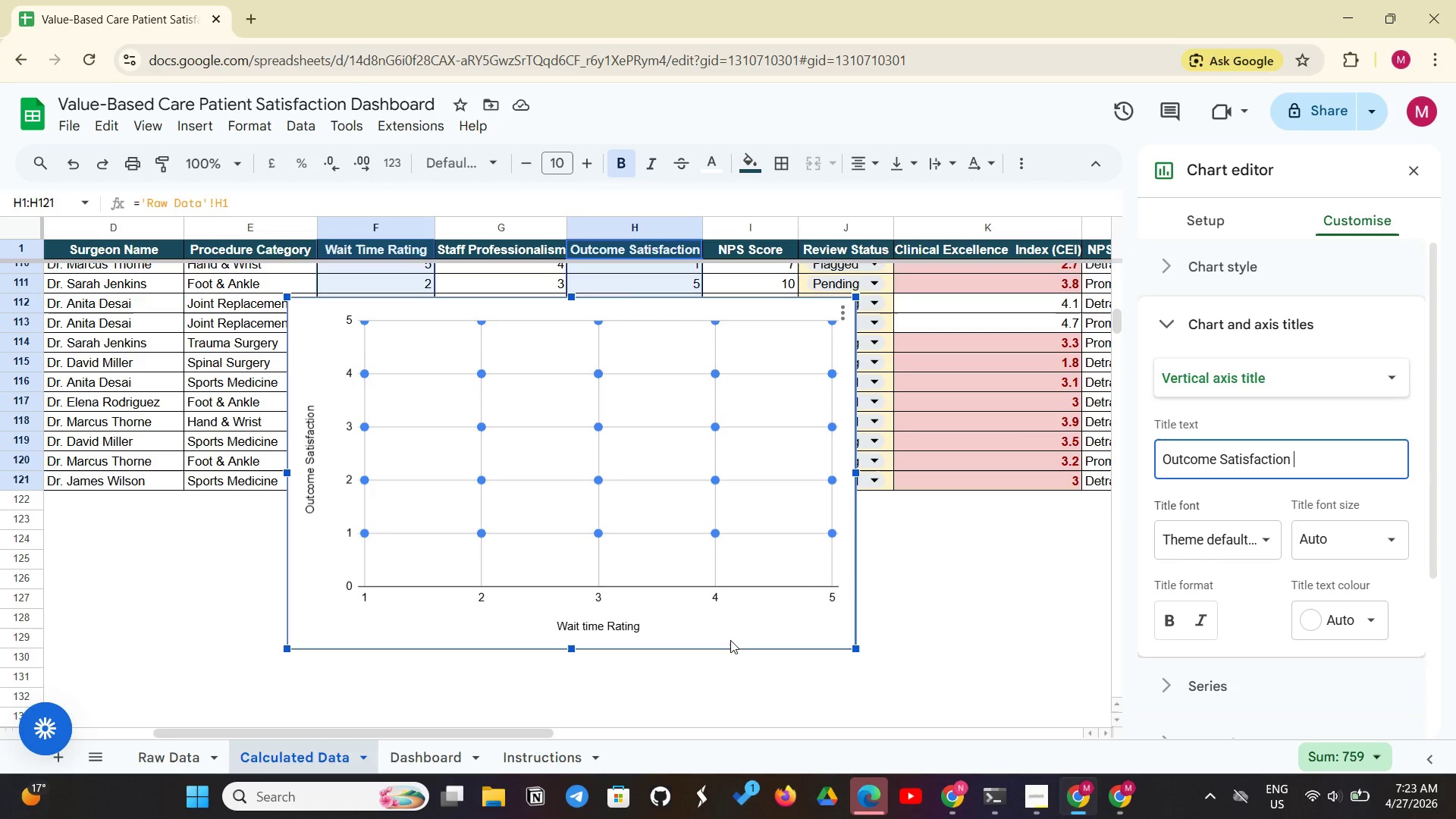 
left_click([730, 640])
 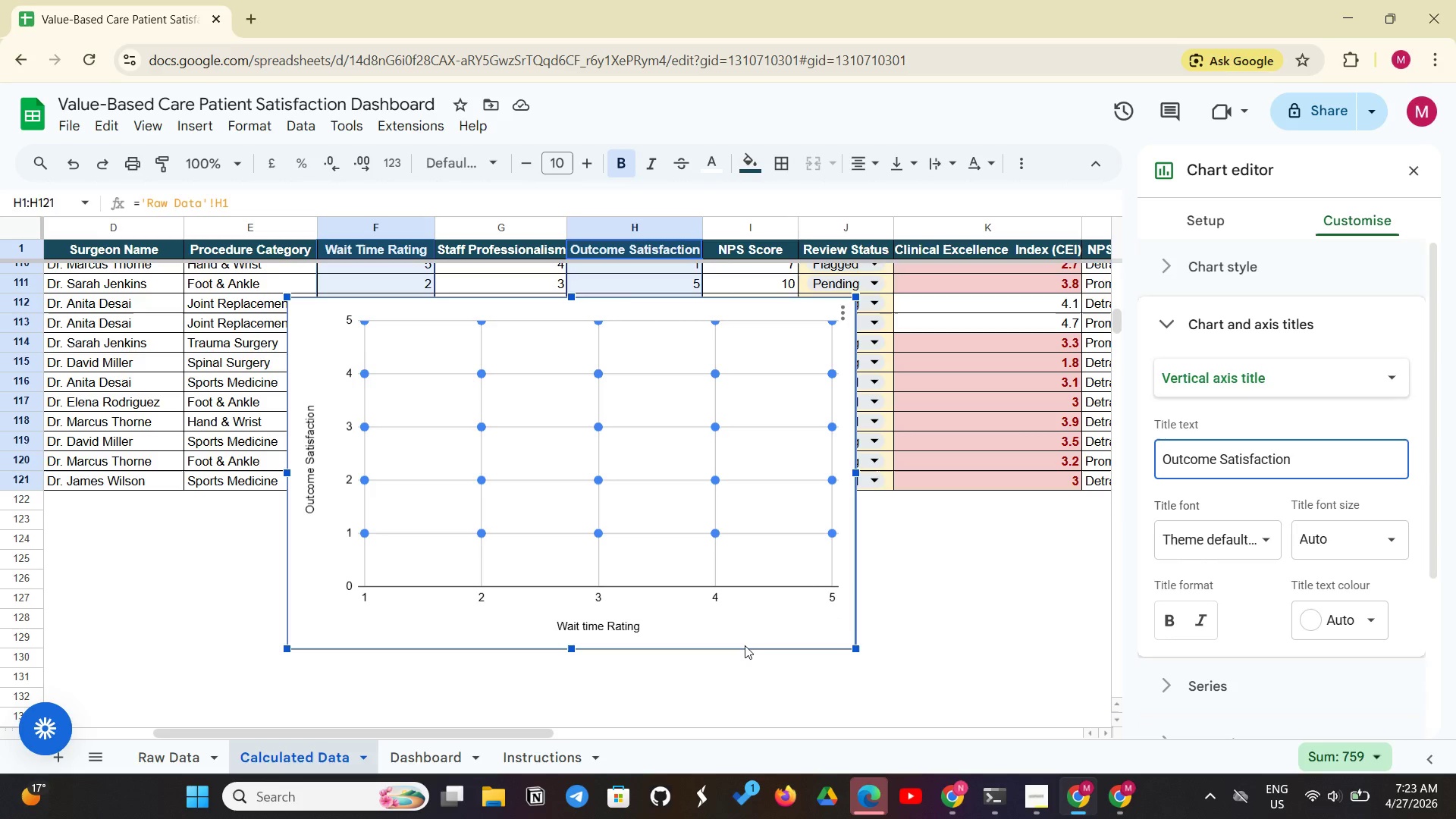 
left_click([745, 645])
 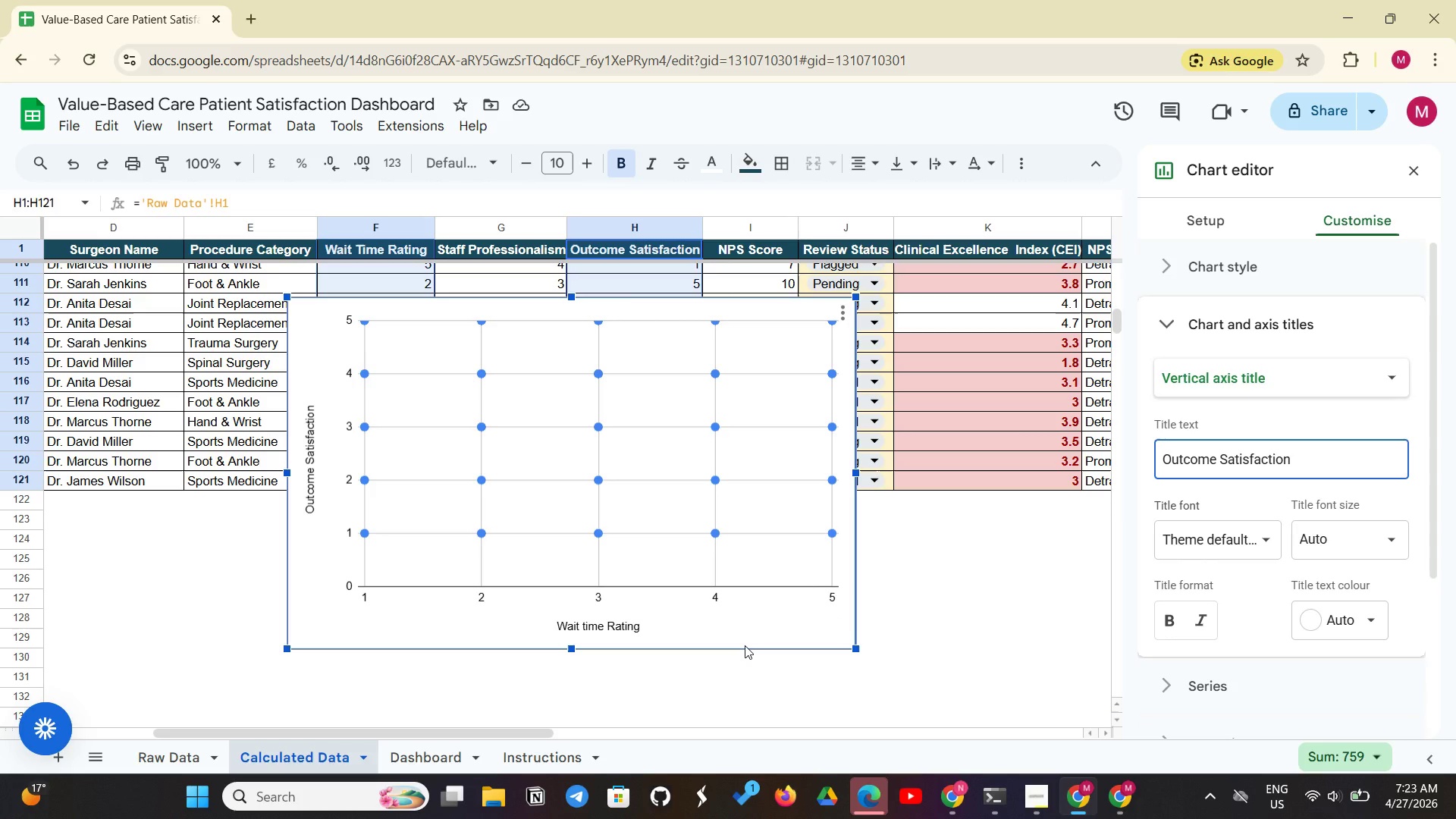 
key(Control+C)
 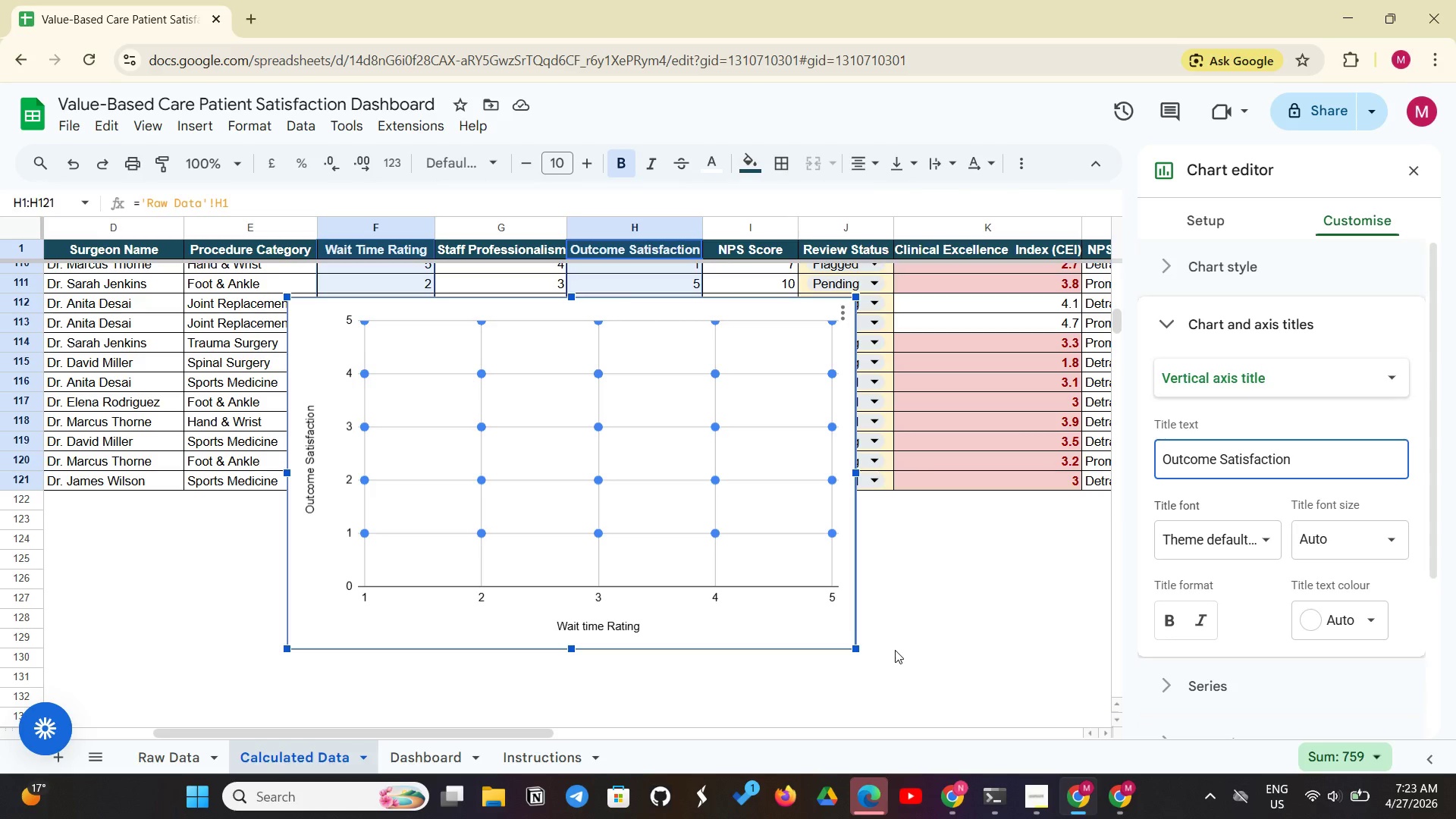 
left_click([964, 612])
 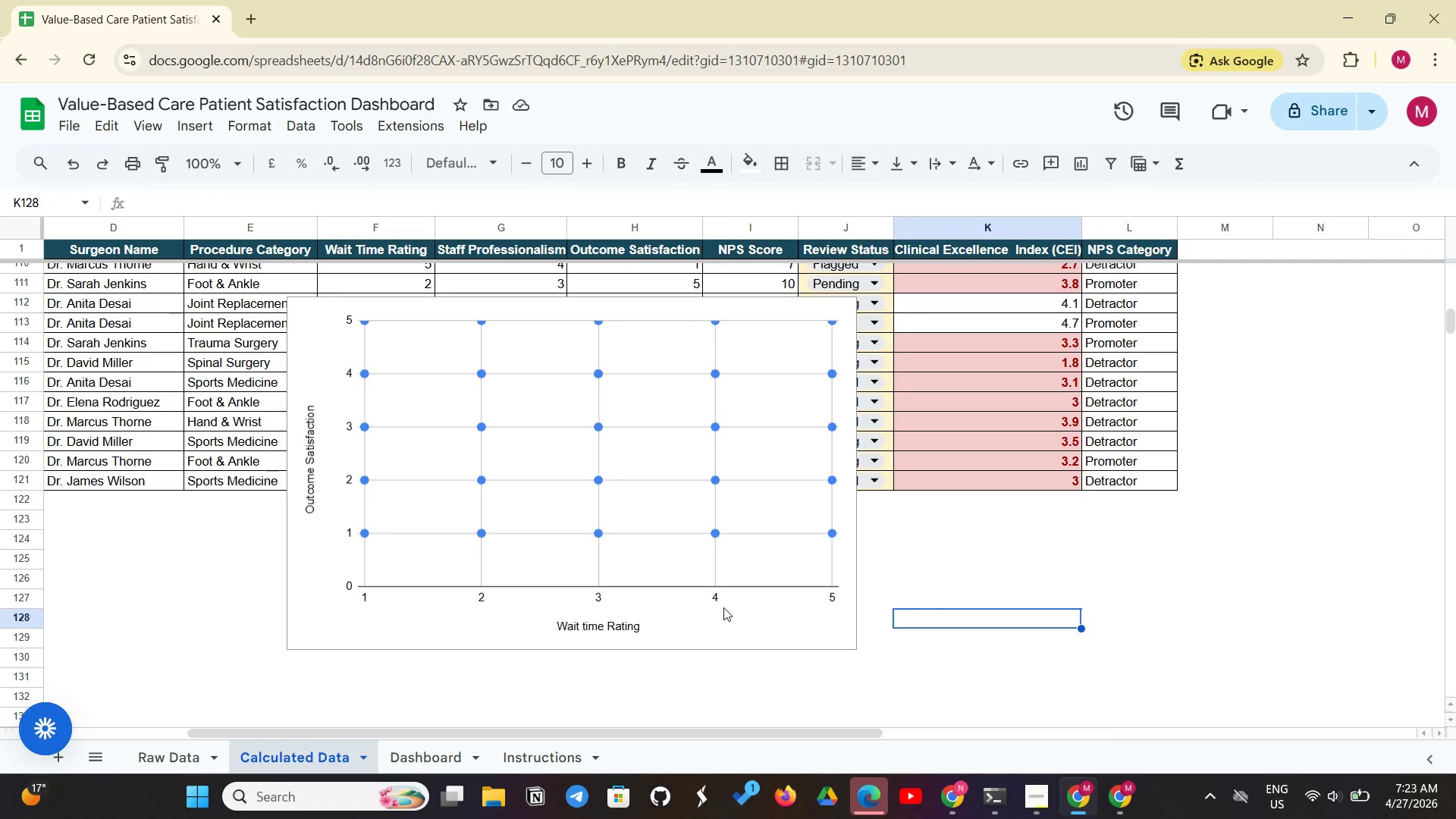 
left_click([723, 607])
 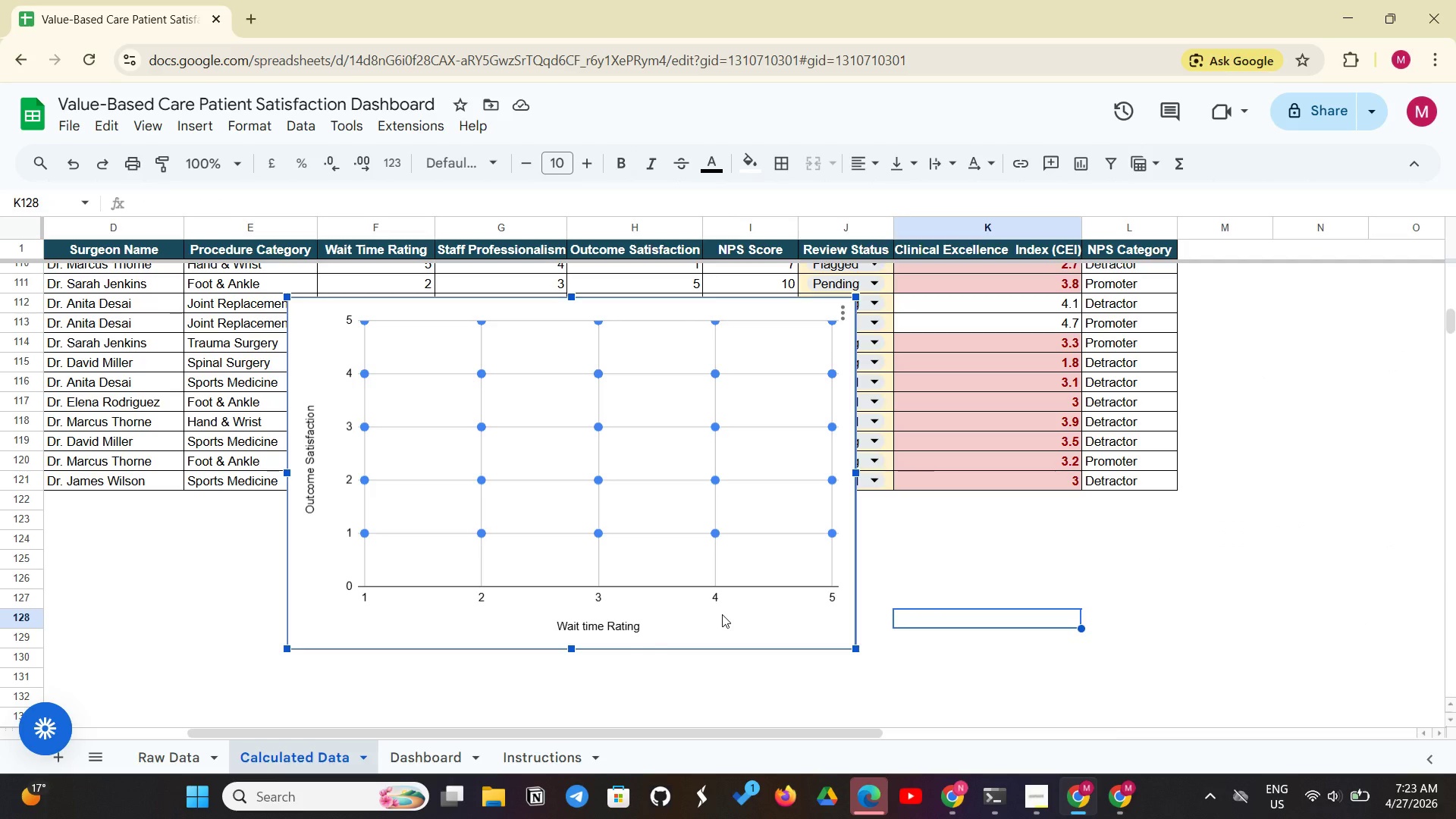 
key(Control+C)
 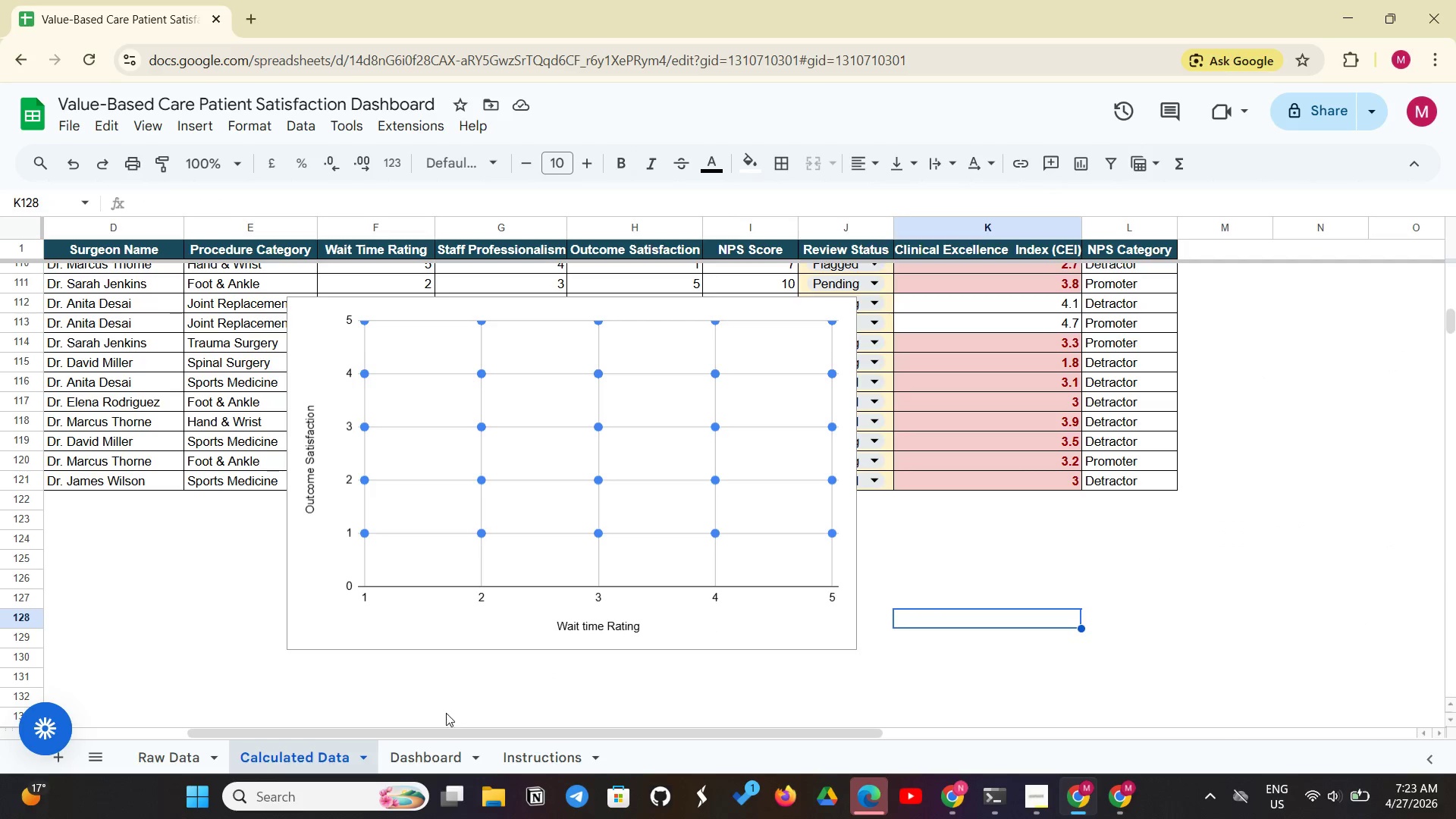 
left_click([430, 756])
 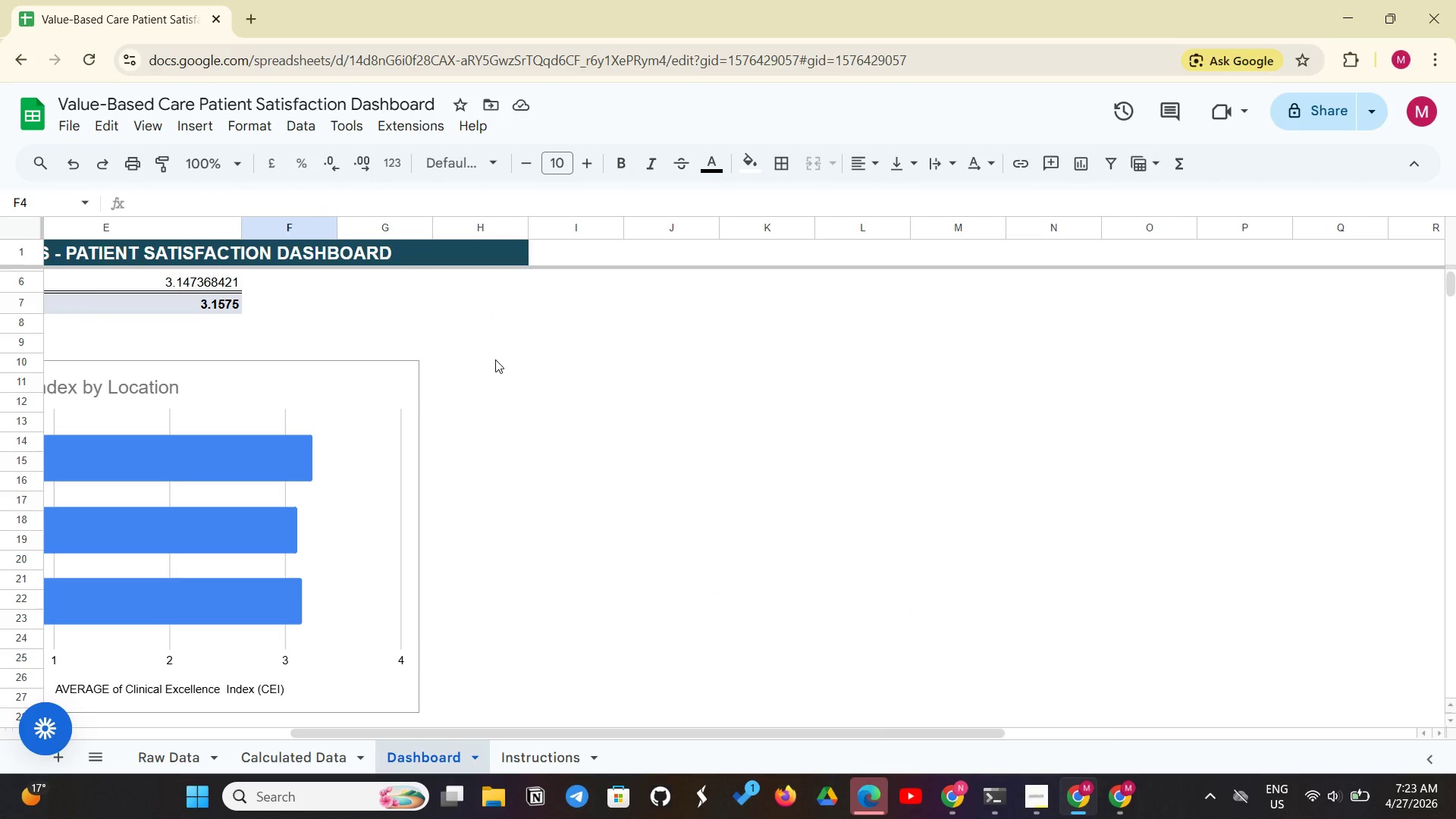 
left_click([495, 372])
 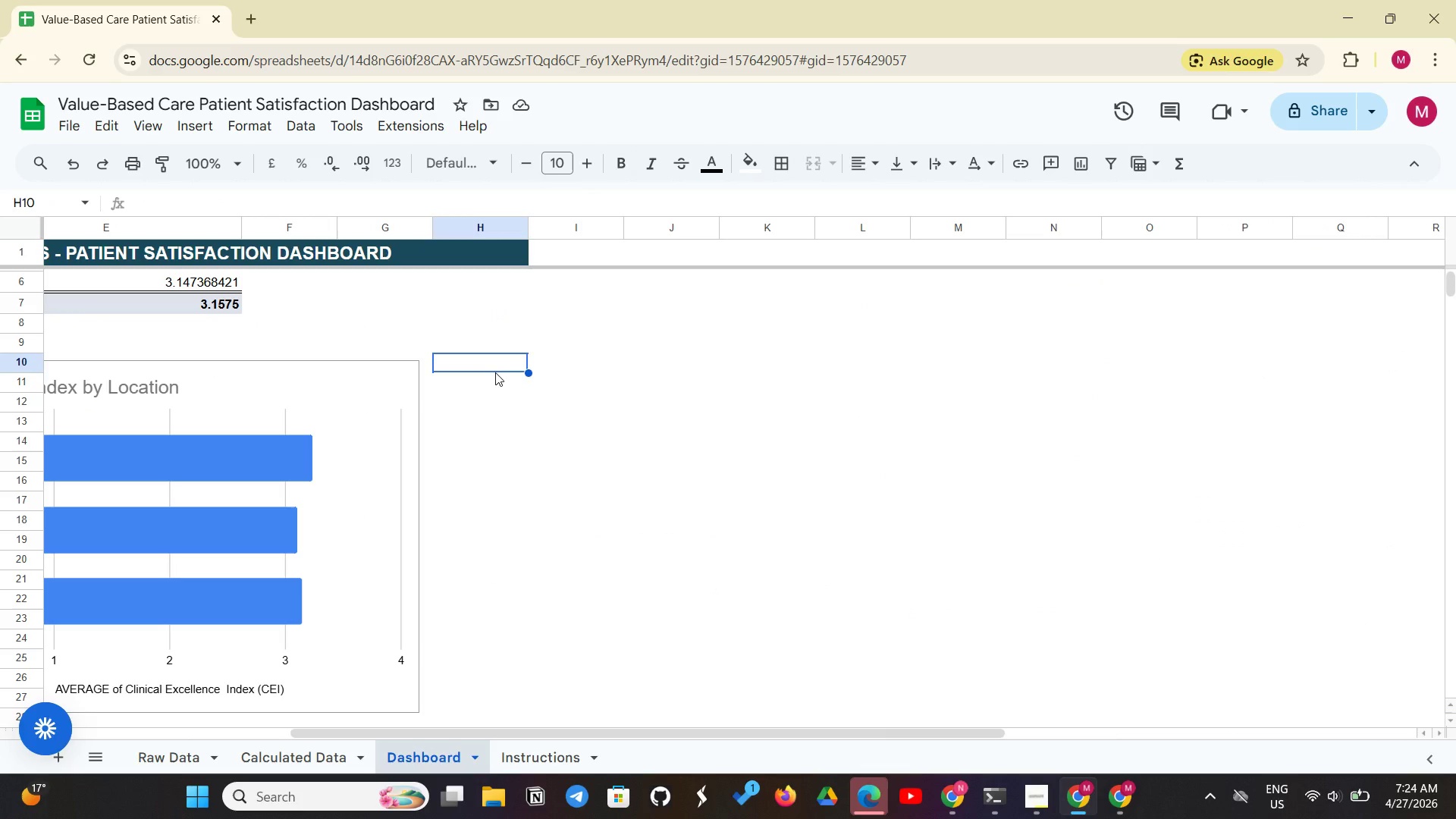 
key(Control+V)
 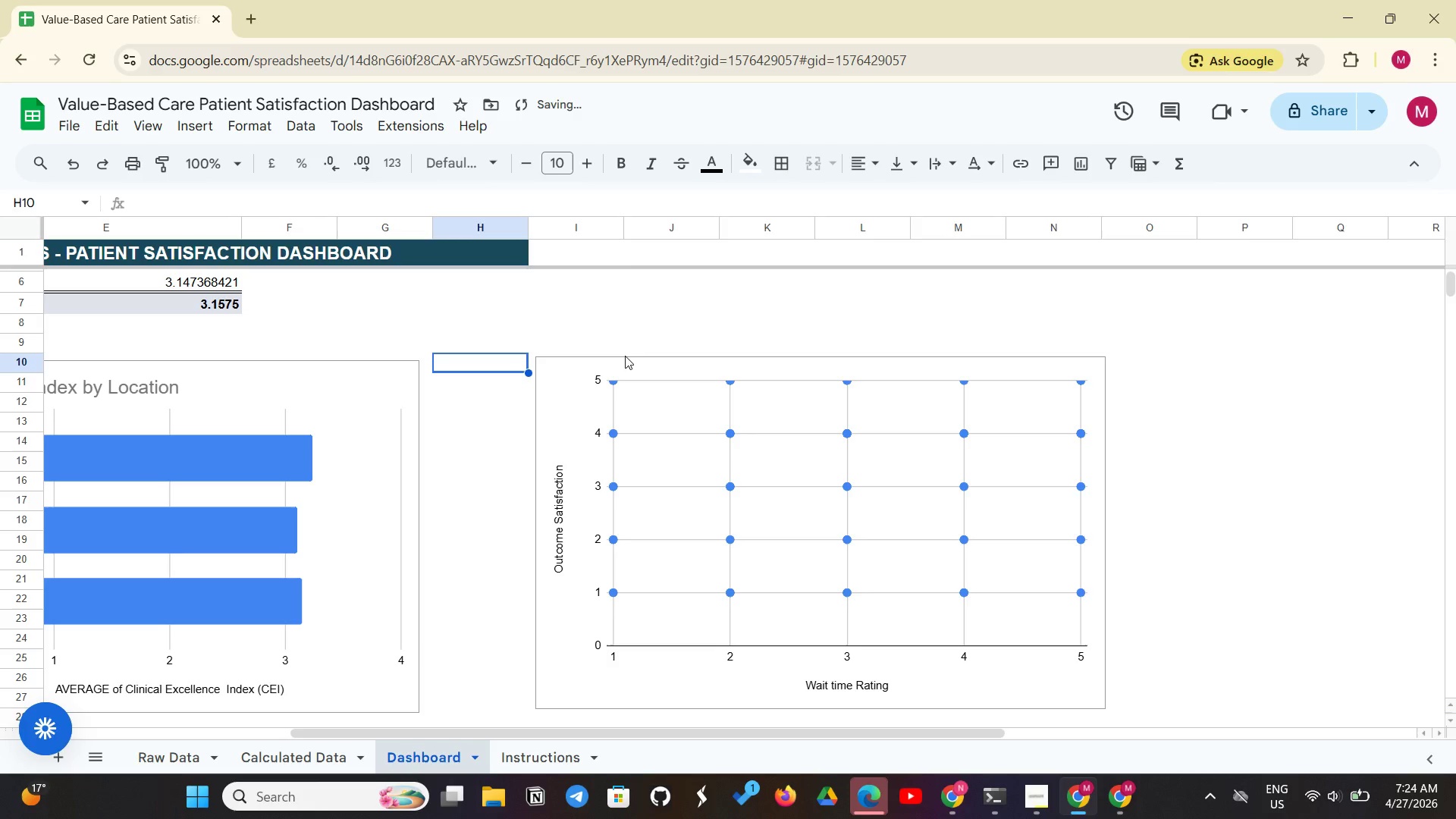 
left_click([629, 370])
 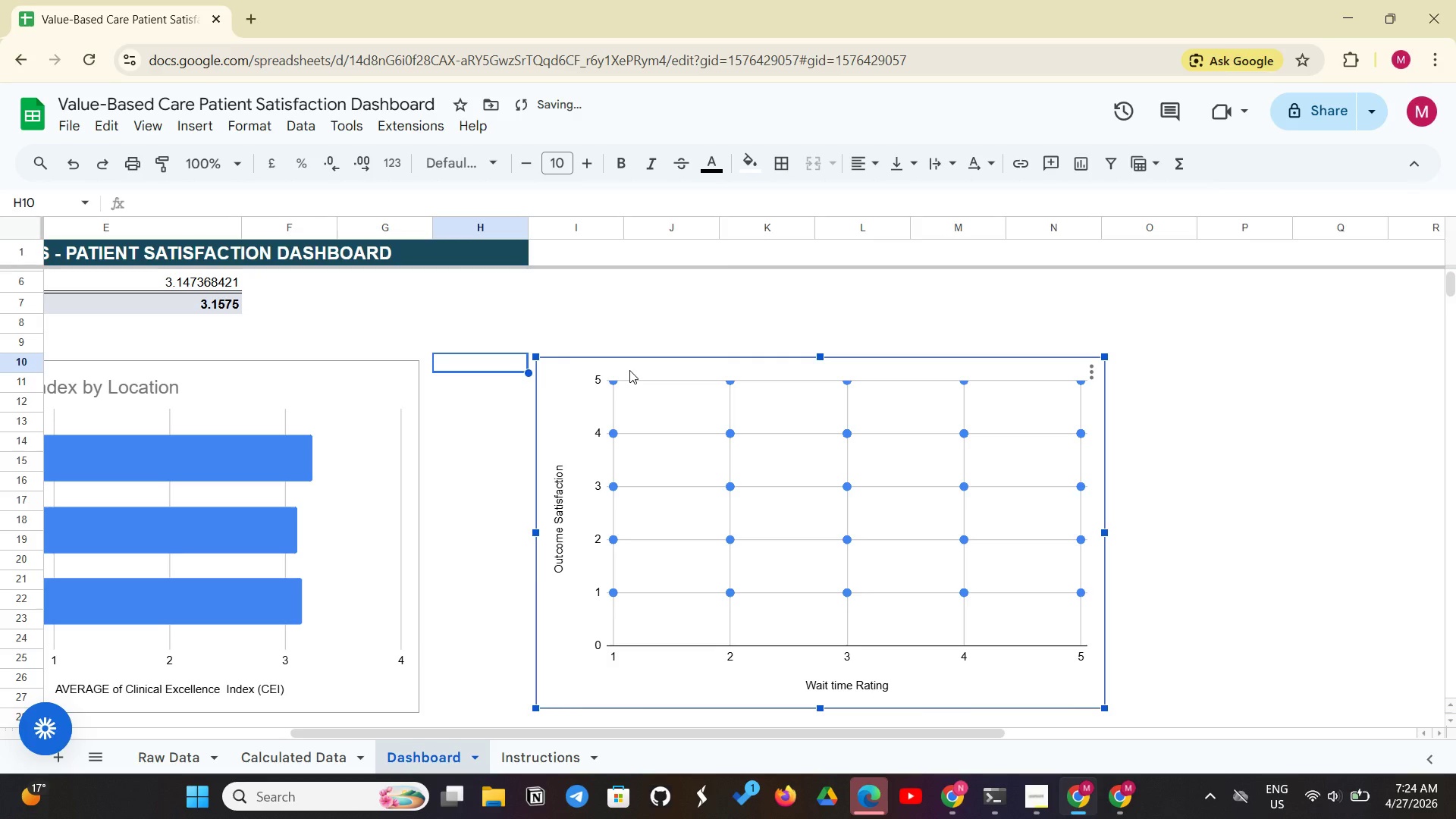 
right_click([629, 370])
 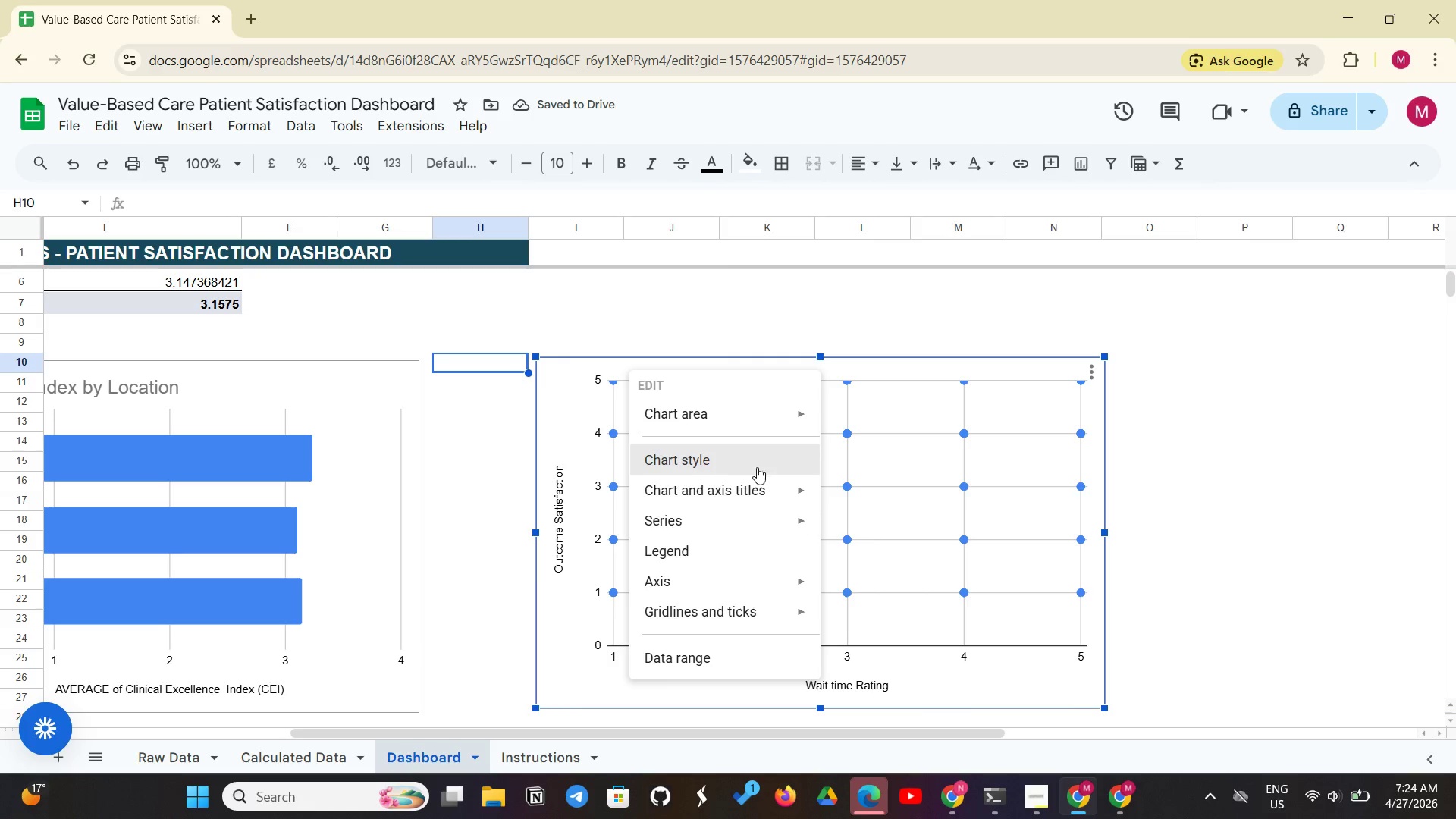 
left_click([749, 487])
 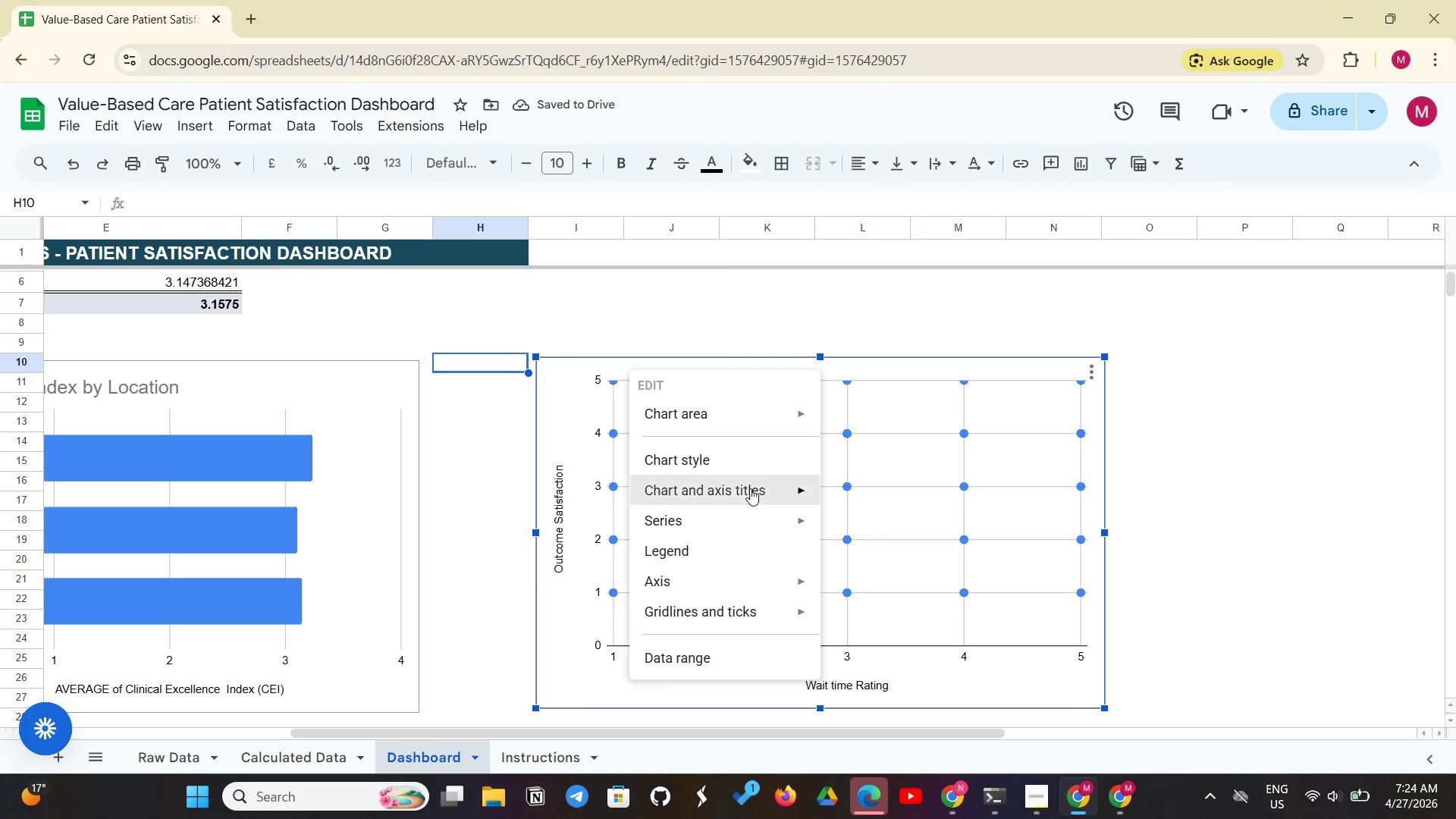 
left_click([745, 488])
 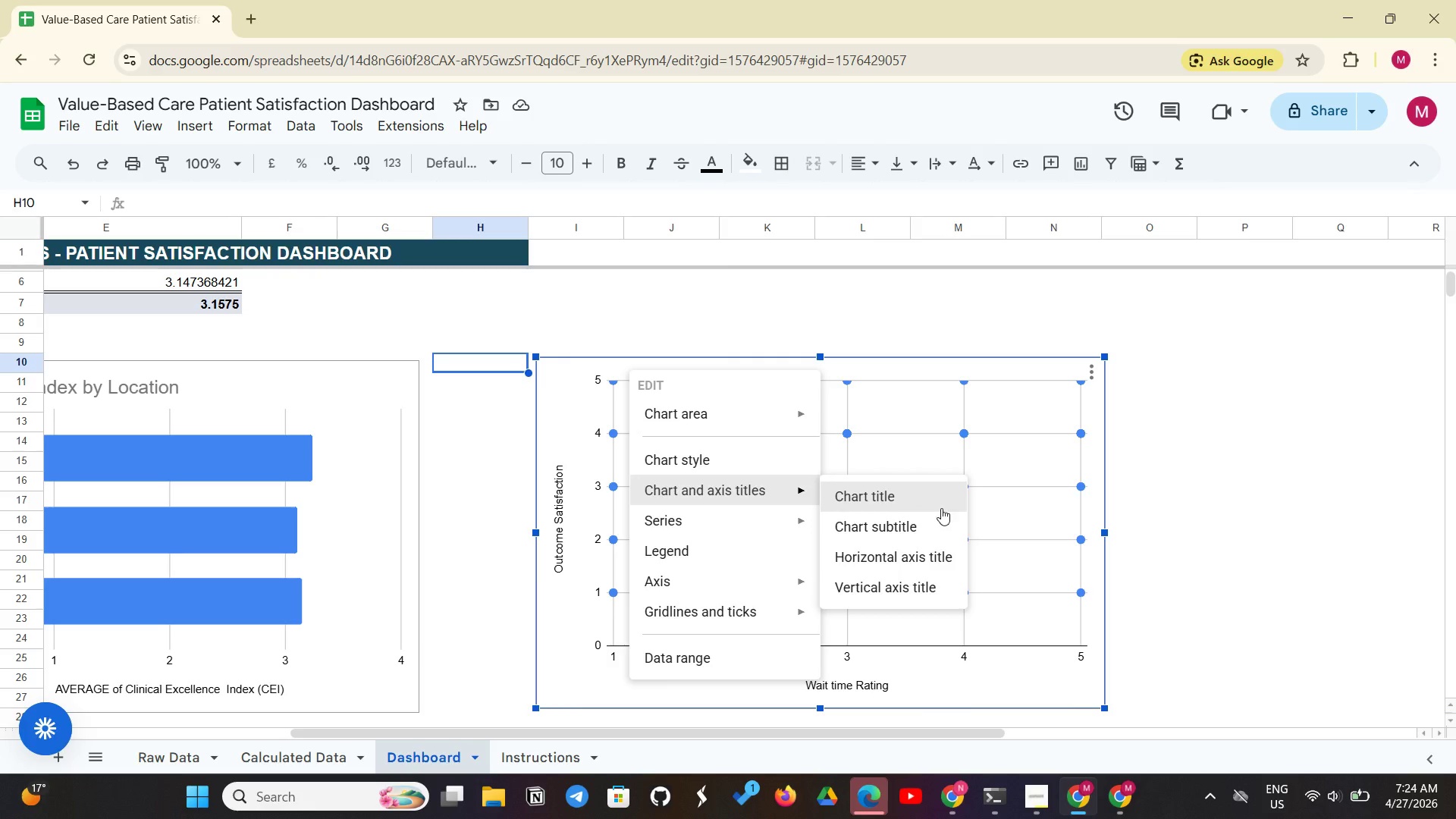 
left_click([941, 508])
 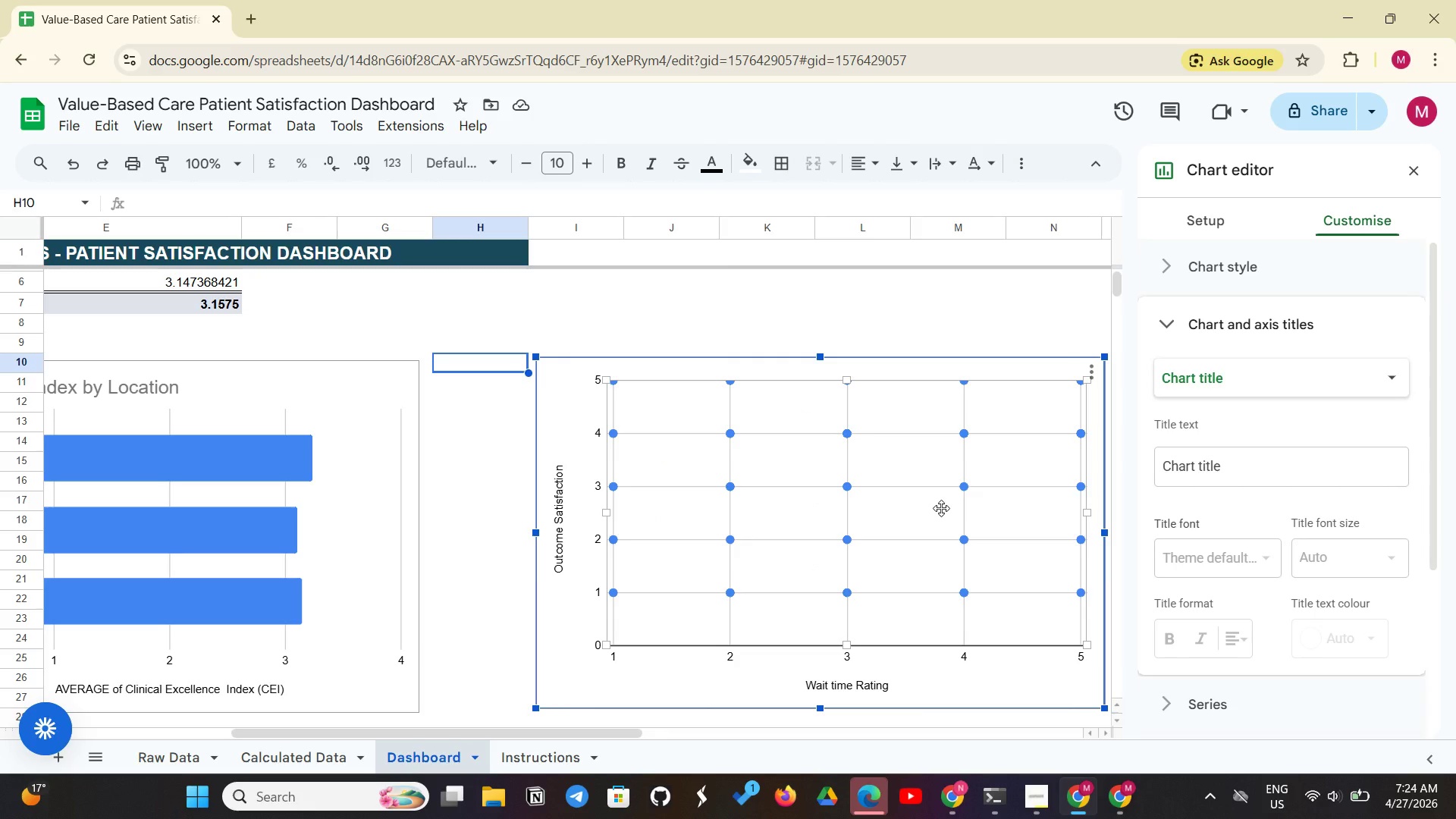 
wait(15.81)
 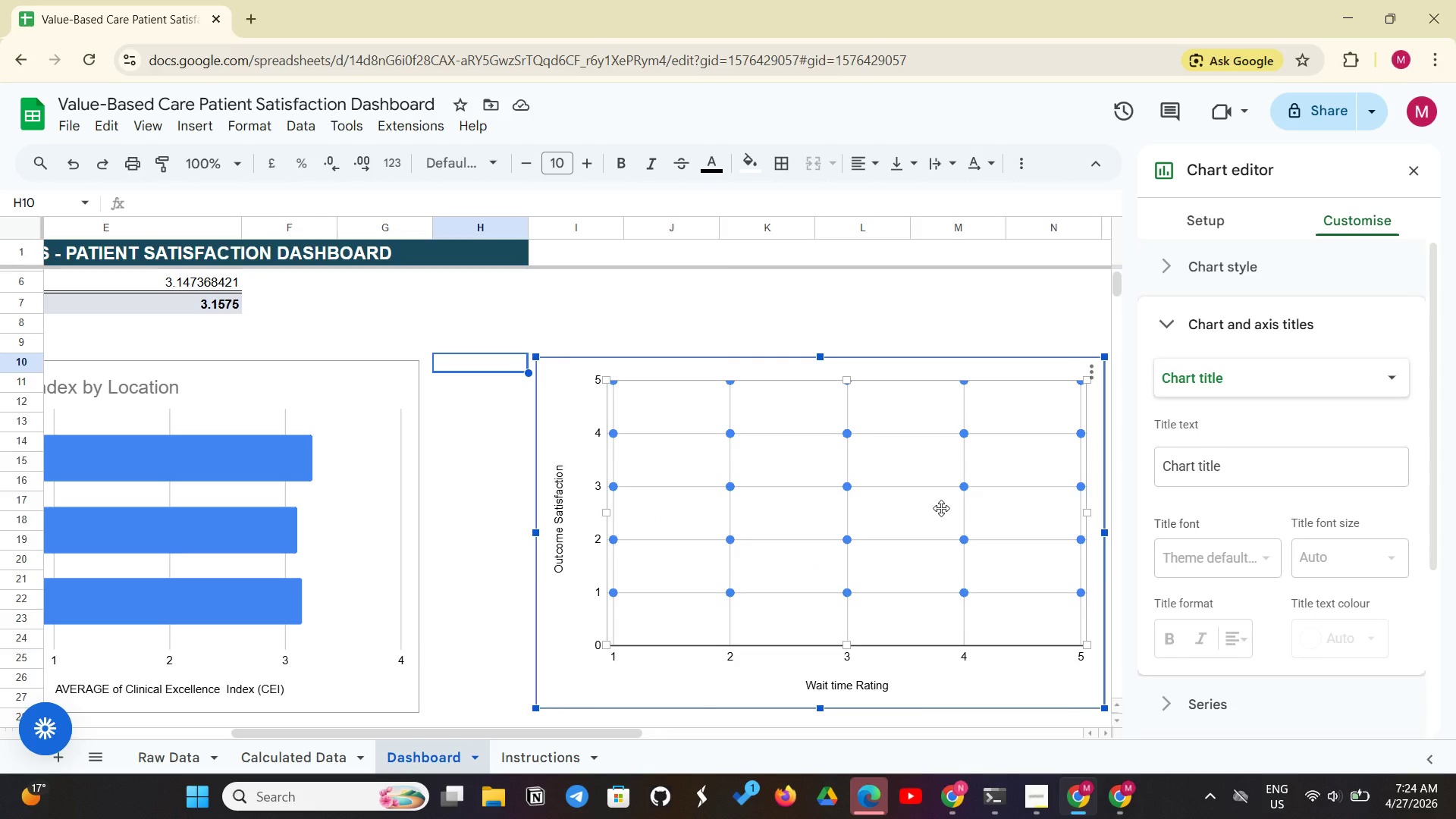 
left_click([1194, 474])
 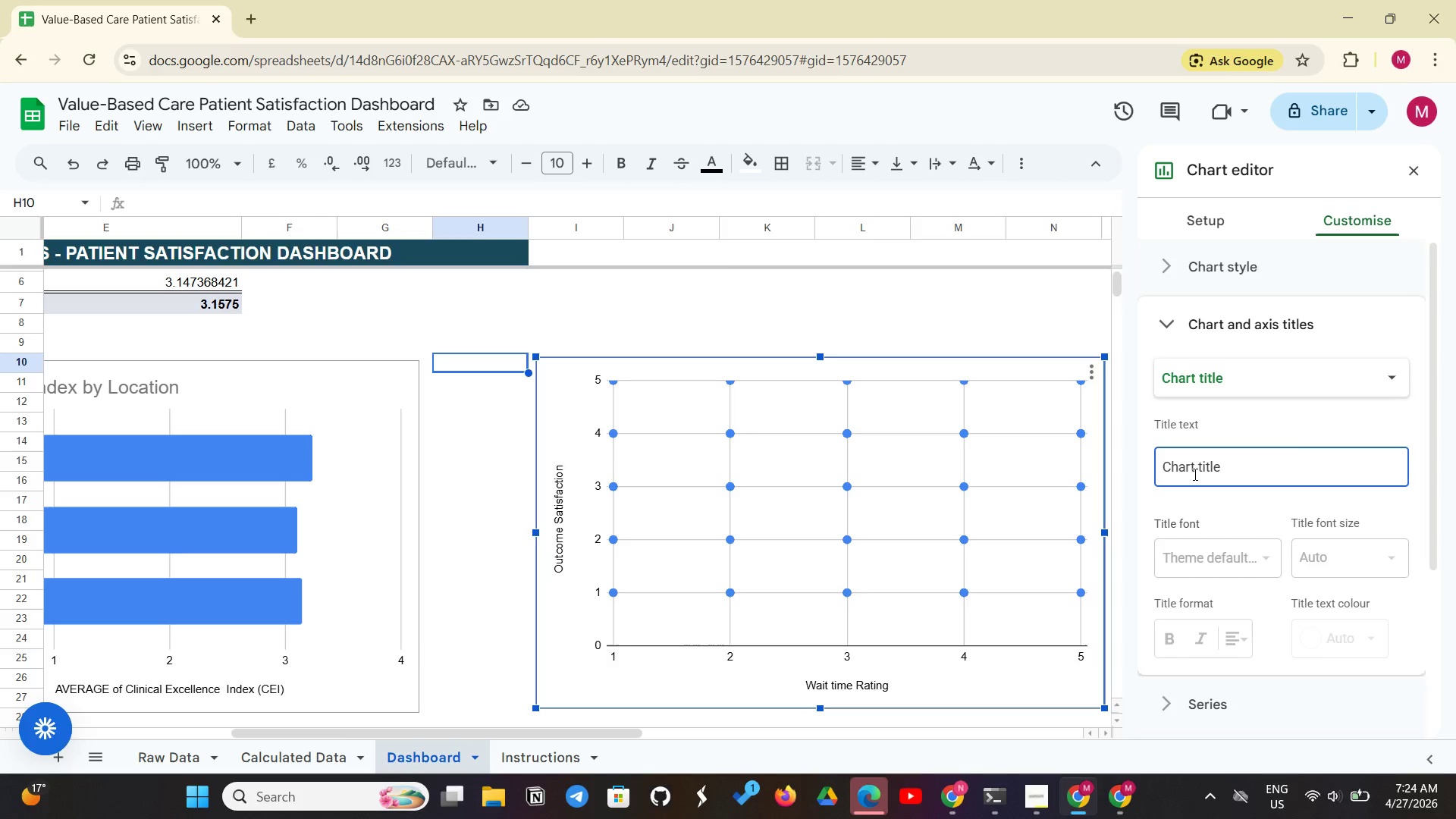 
type(Correlation:Wait time)
 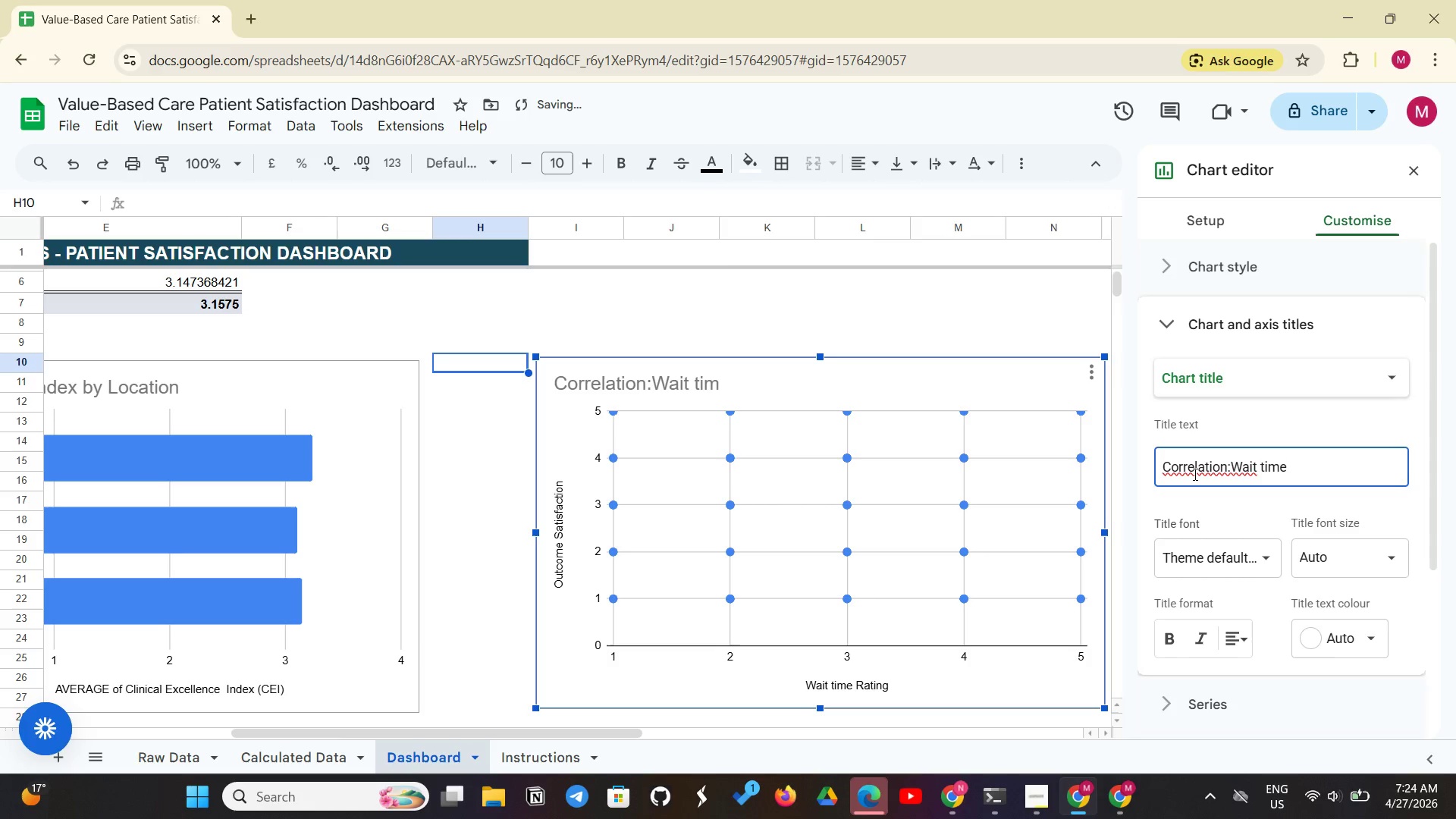 
left_click([1231, 468])
 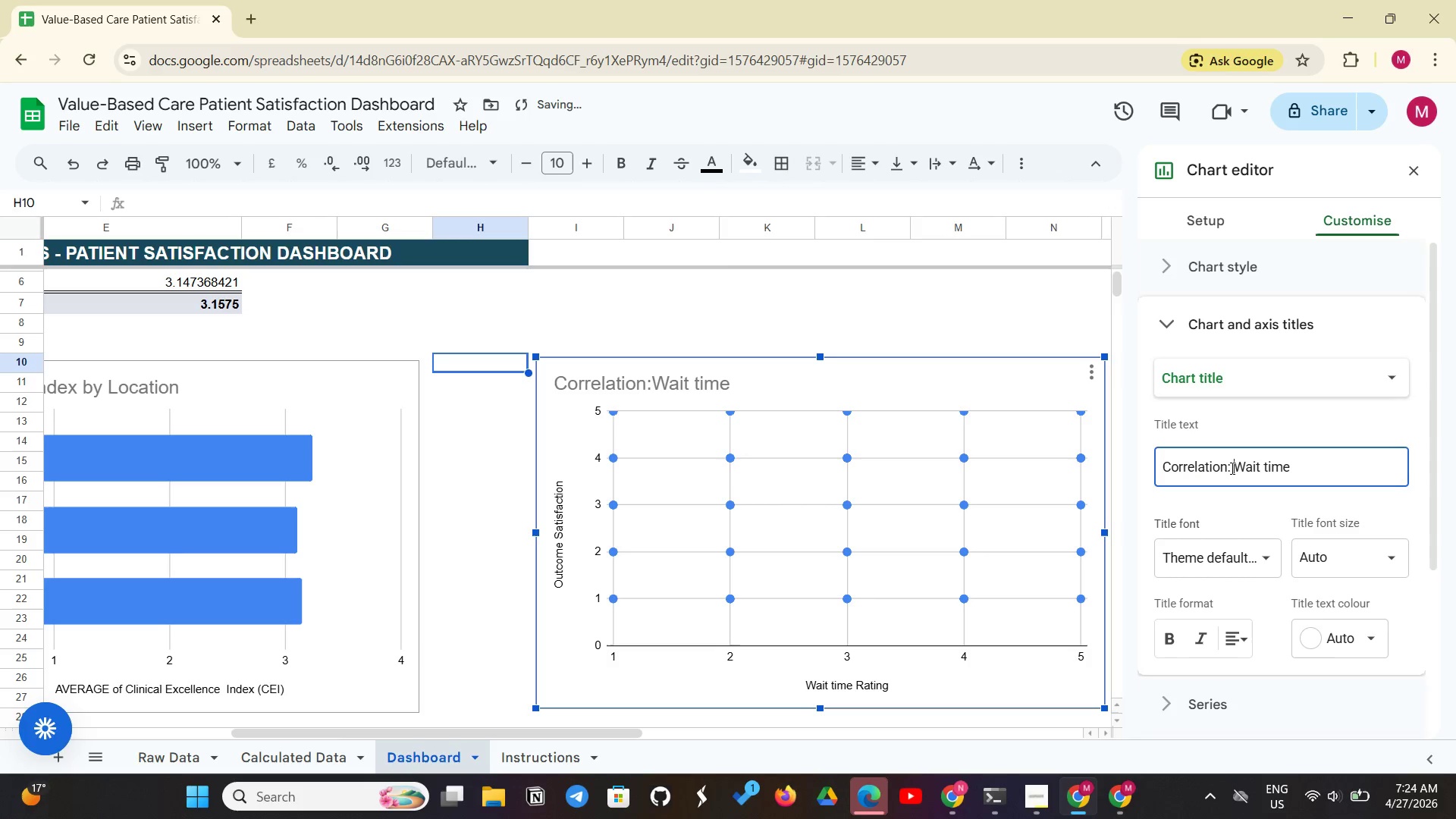 
key(Space)
 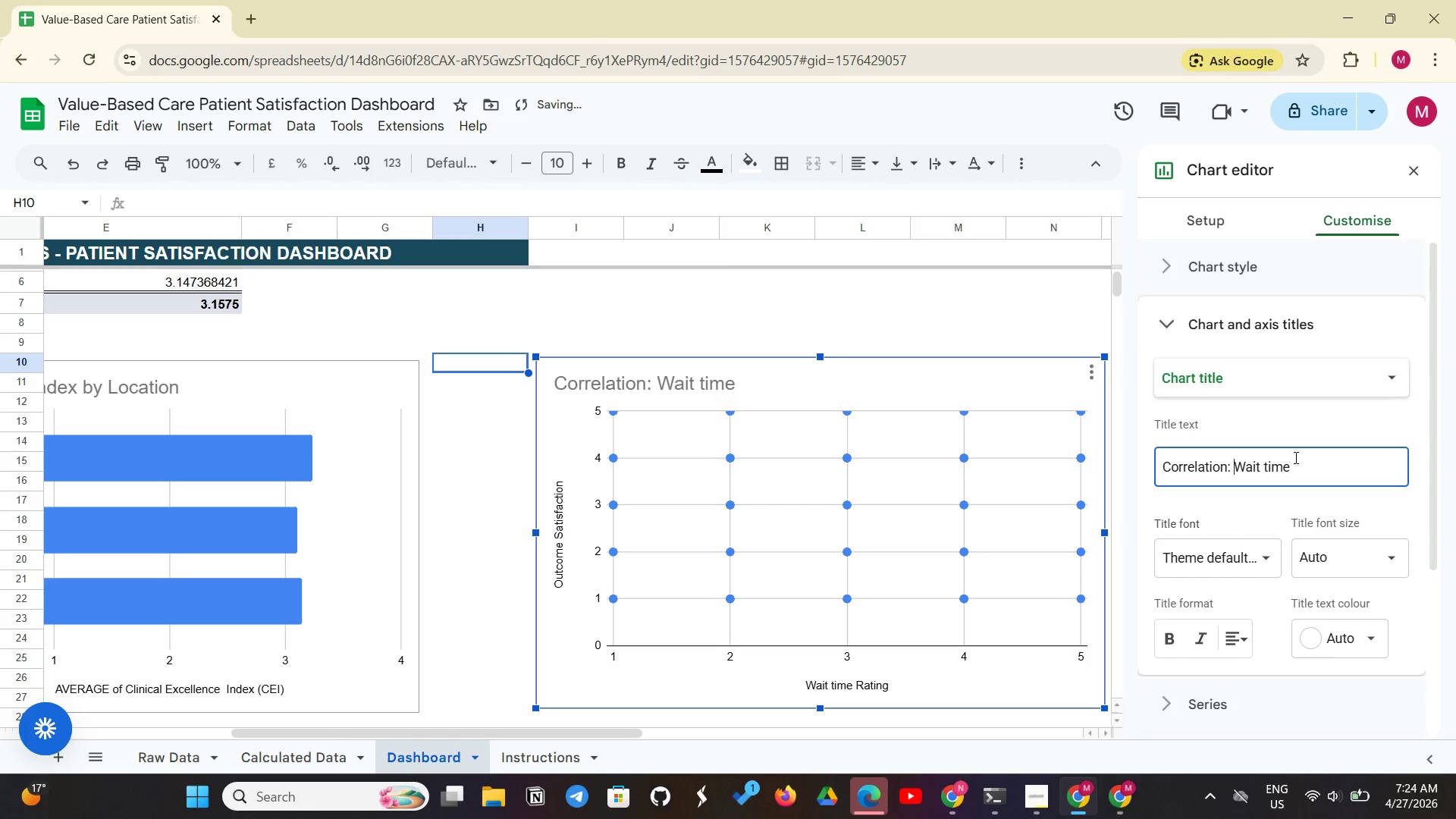 
left_click([1294, 463])
 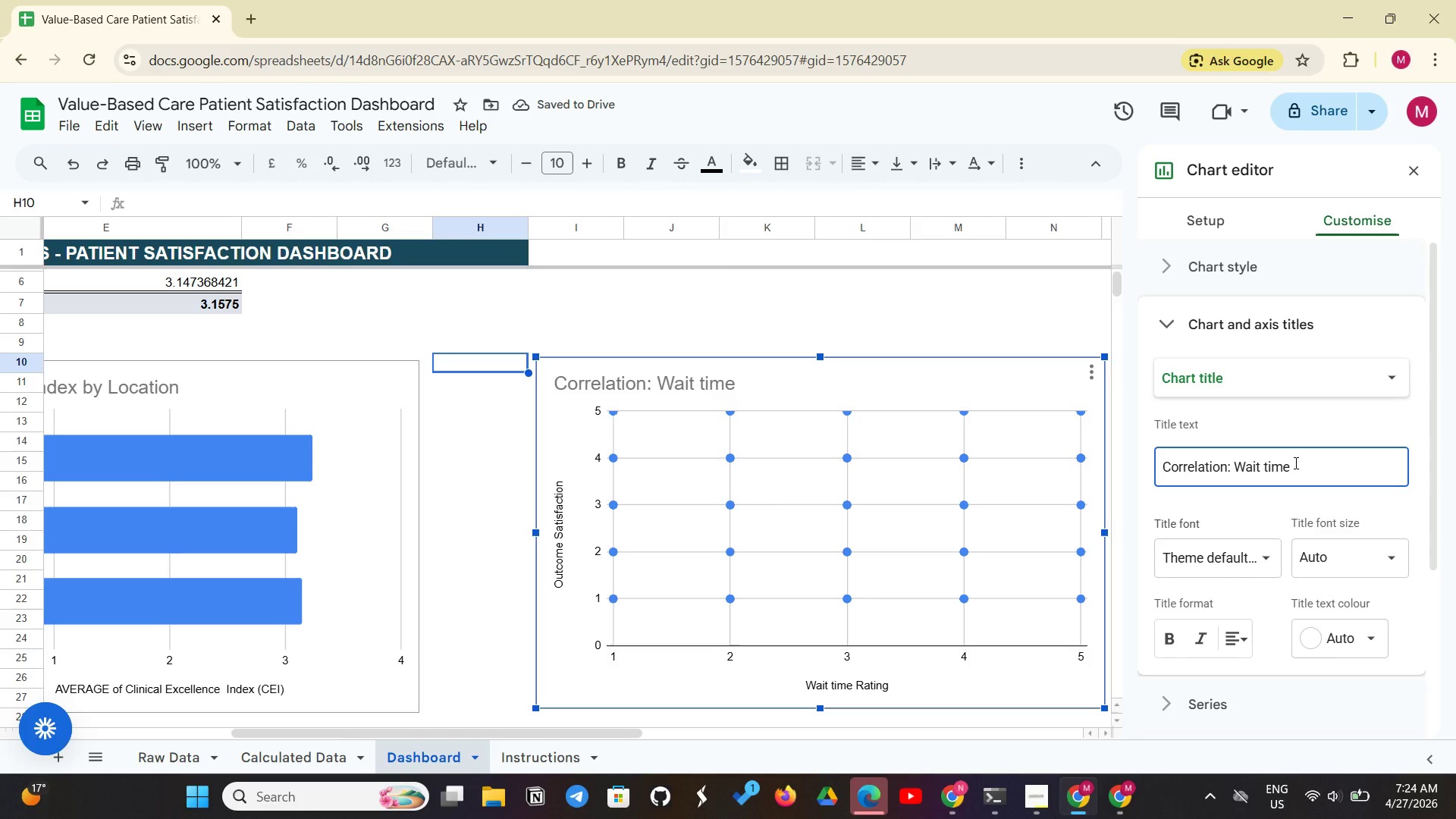 
type( vs Outcome Satisfaction)
 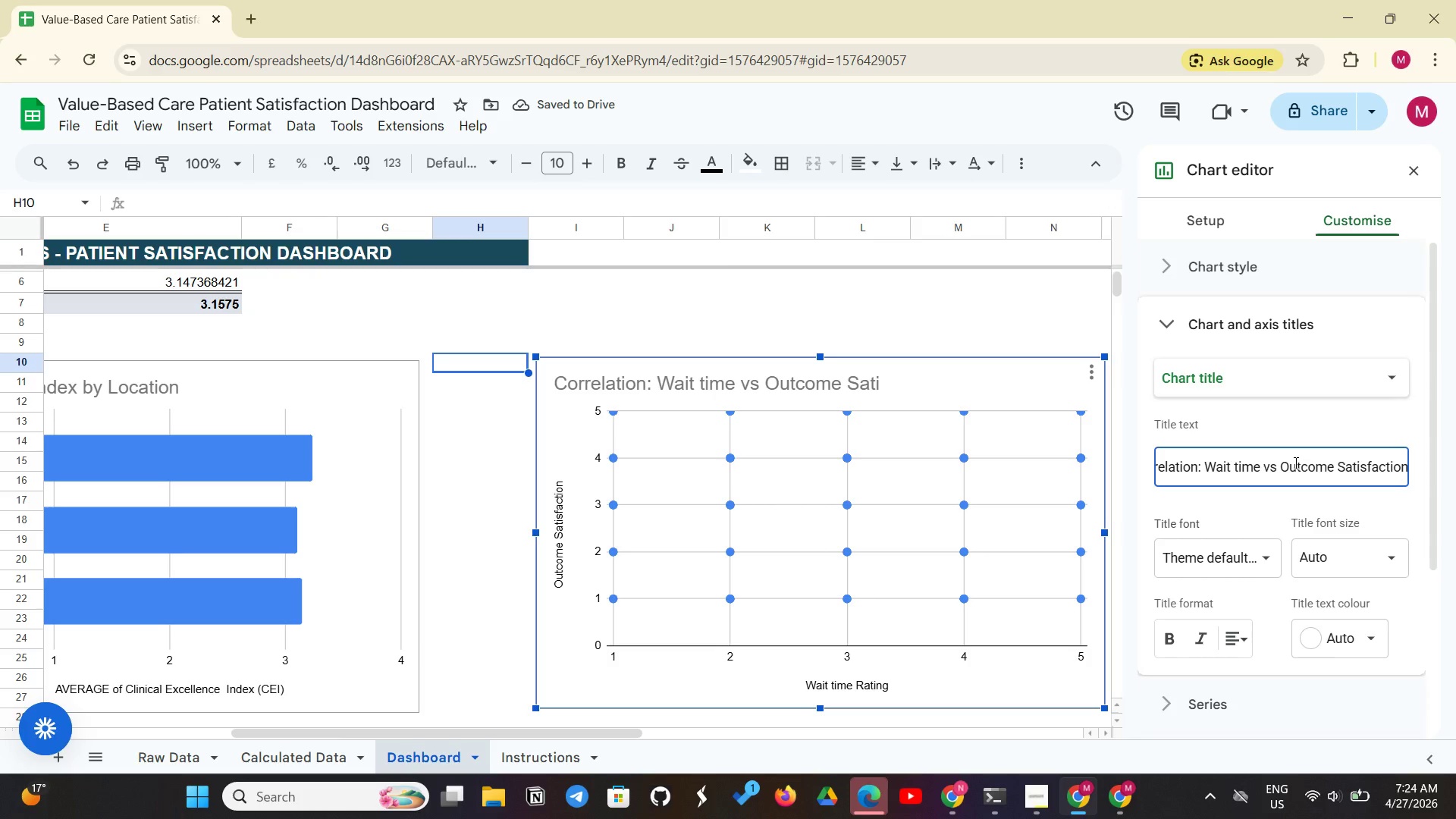 
left_click([680, 319])
 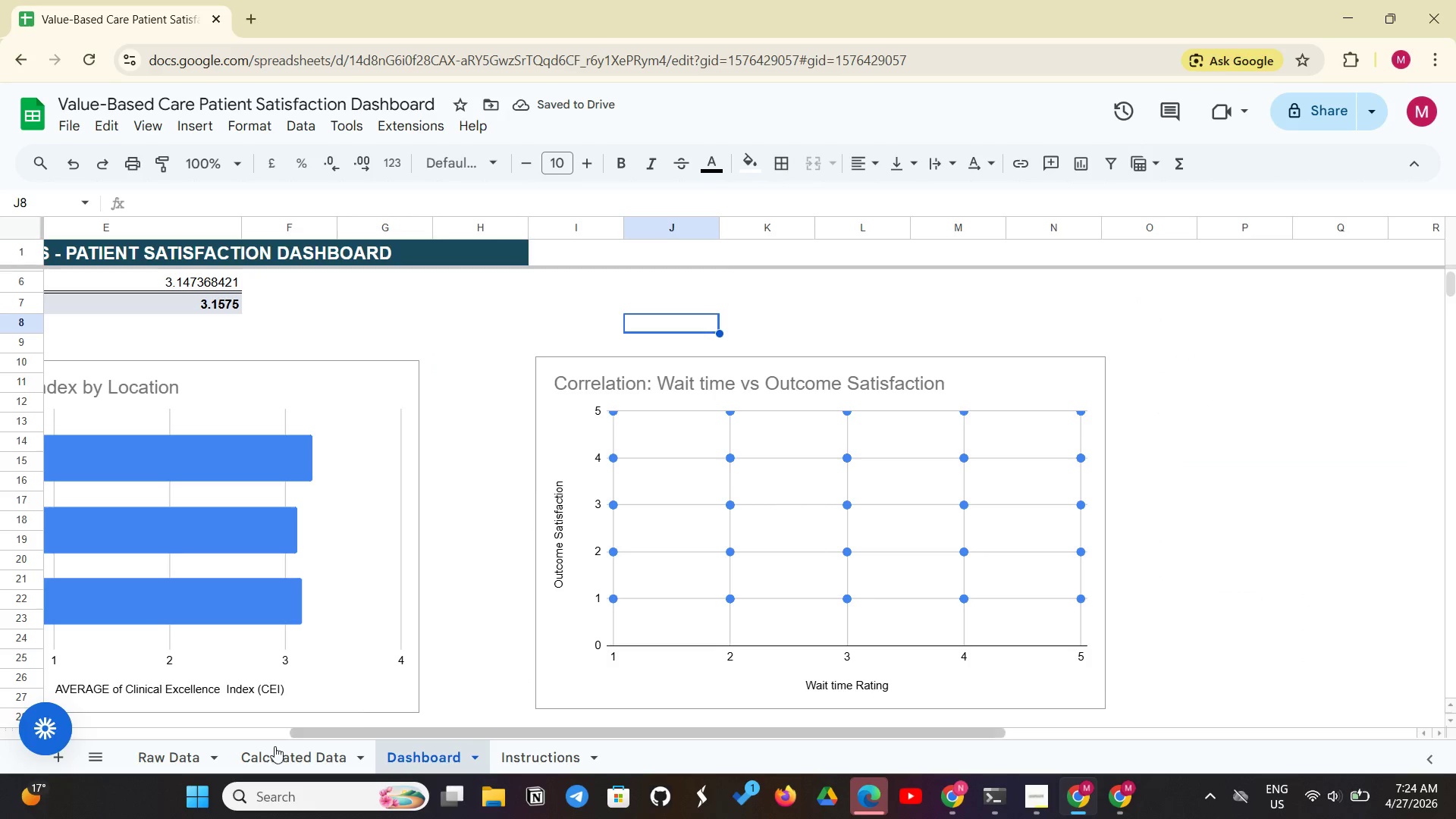 
left_click([268, 750])
 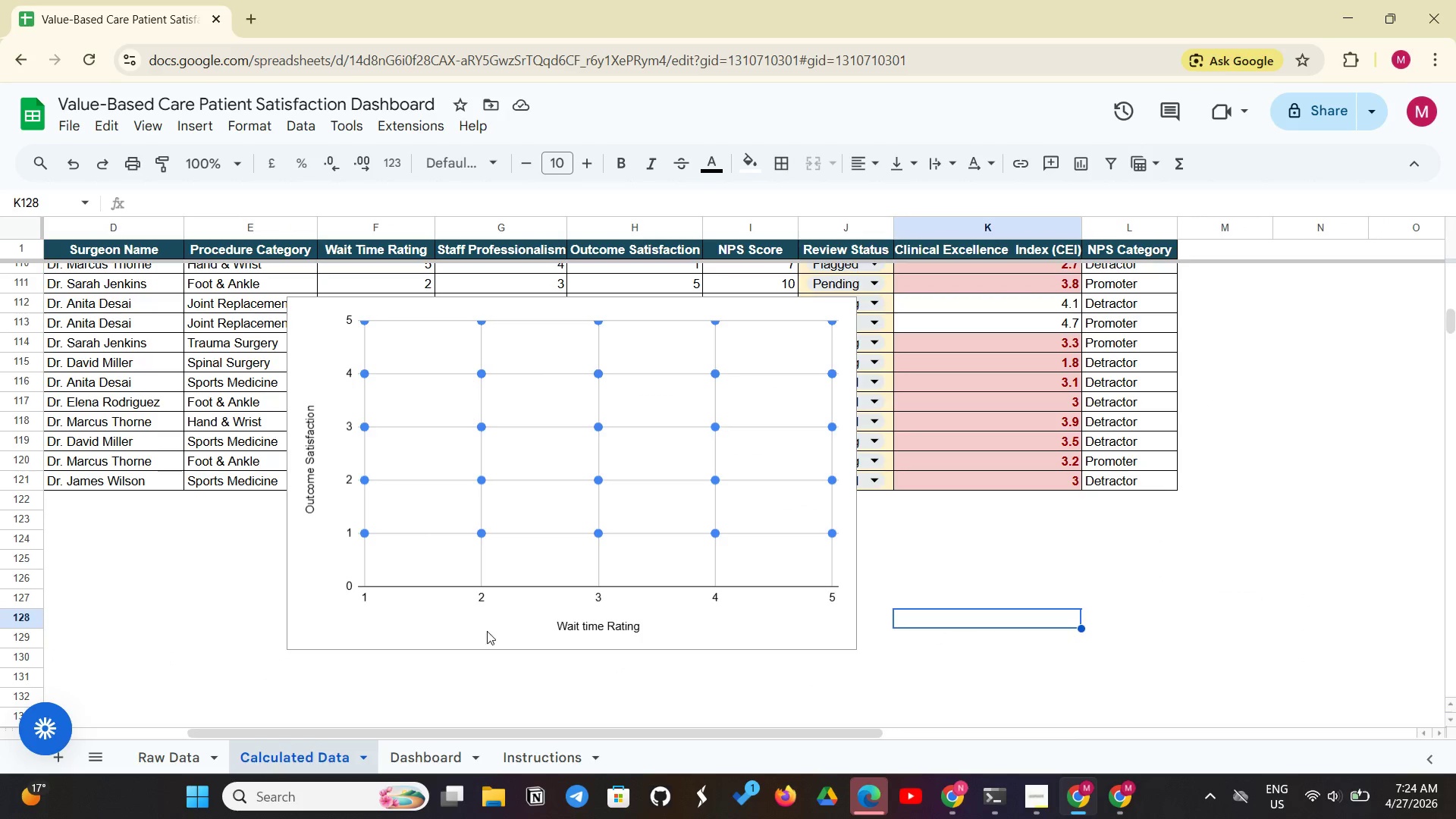 
left_click([481, 645])
 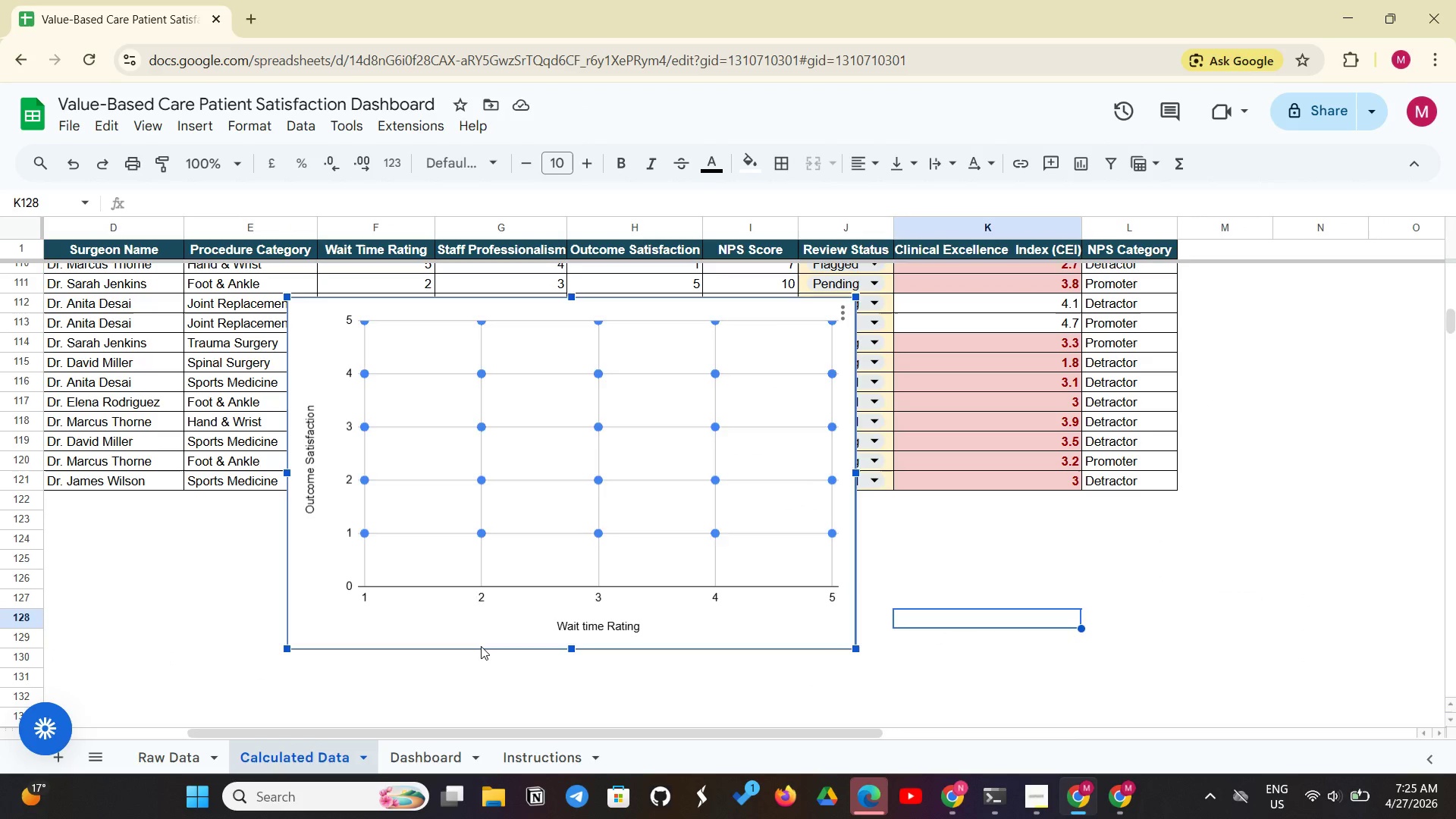 
key(Backspace)
 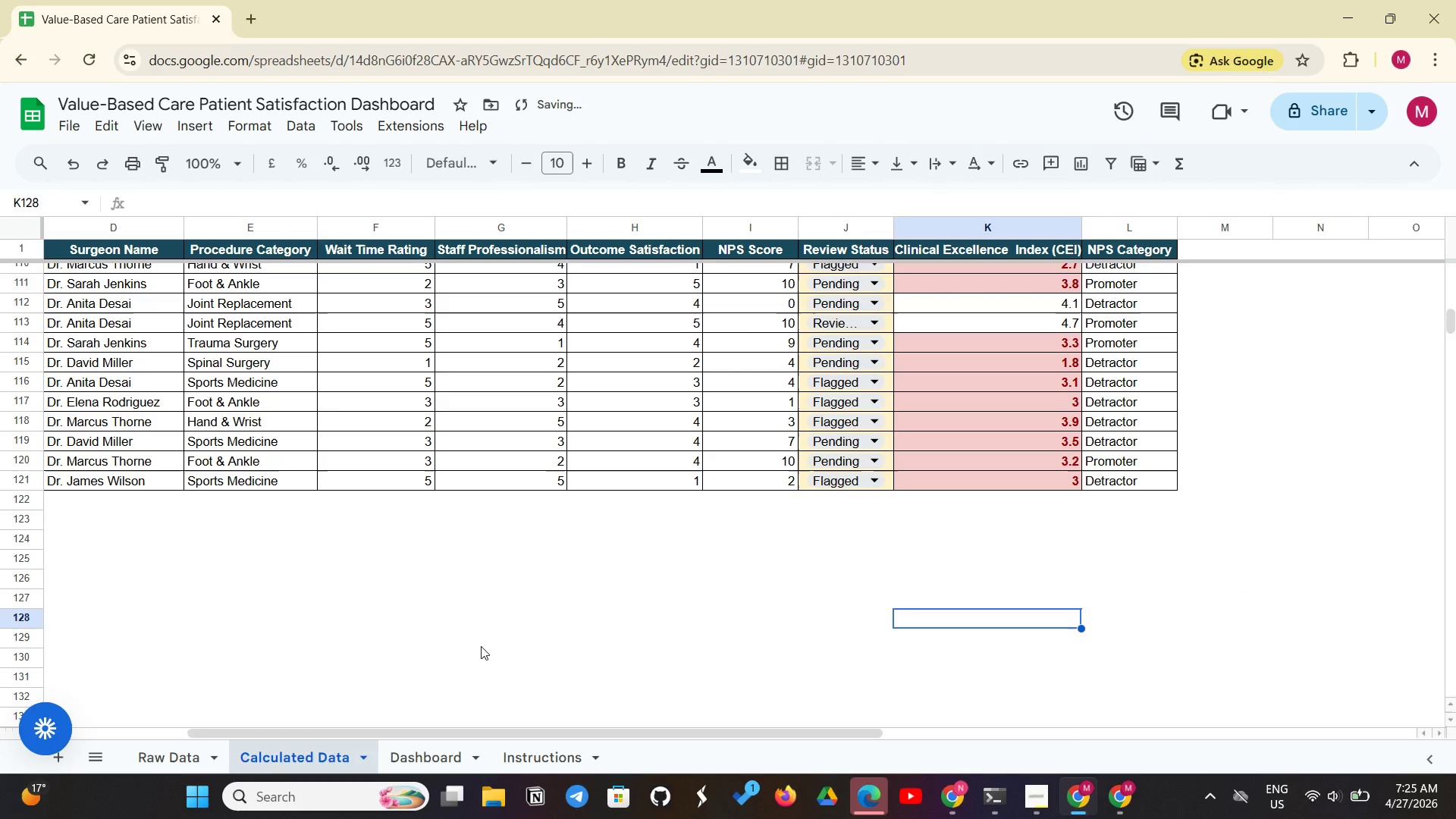 
left_click([481, 646])
 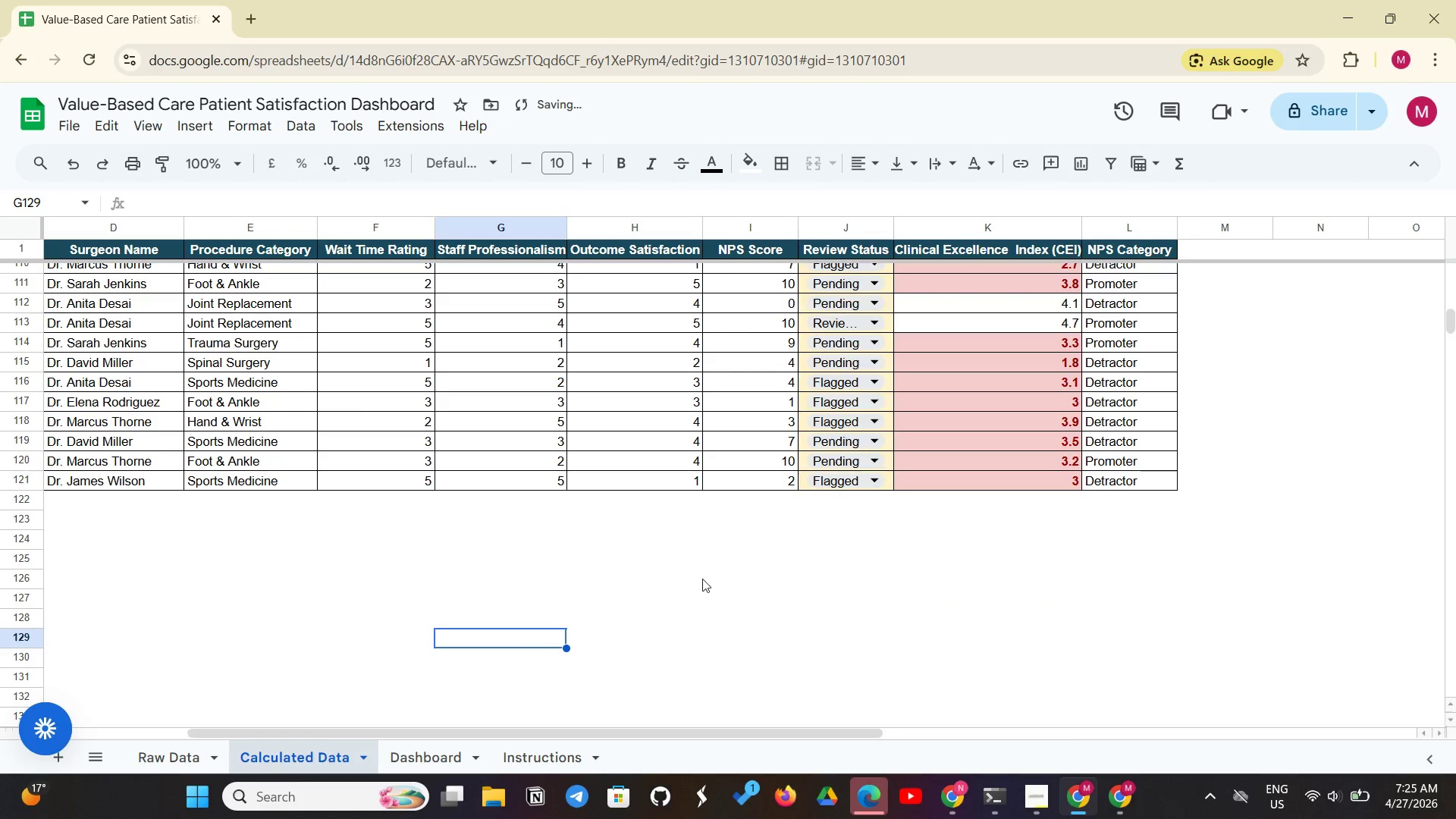 
scroll: coordinate [729, 578], scroll_direction: up, amount: 27.0
 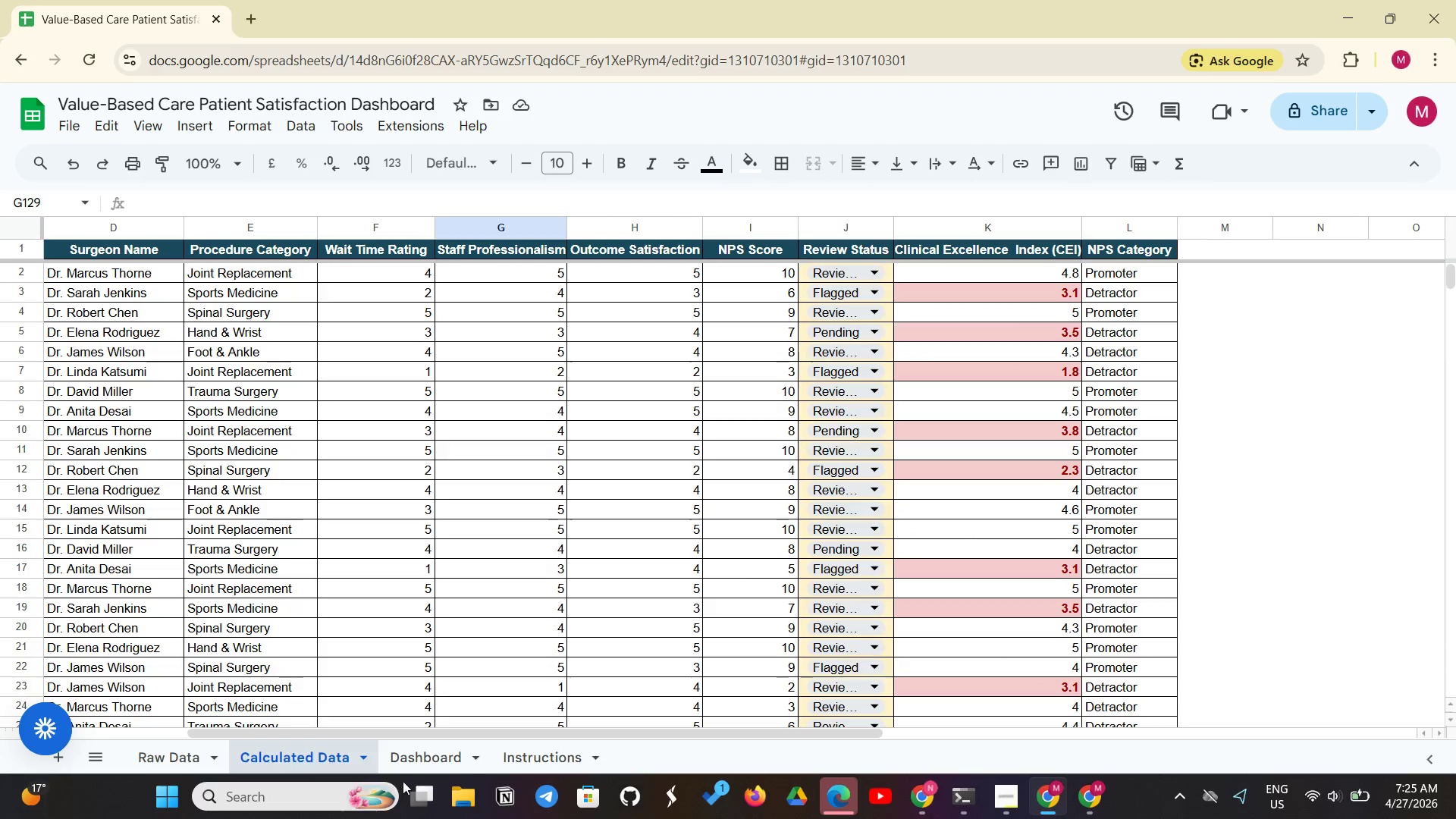 
left_click([425, 772])
 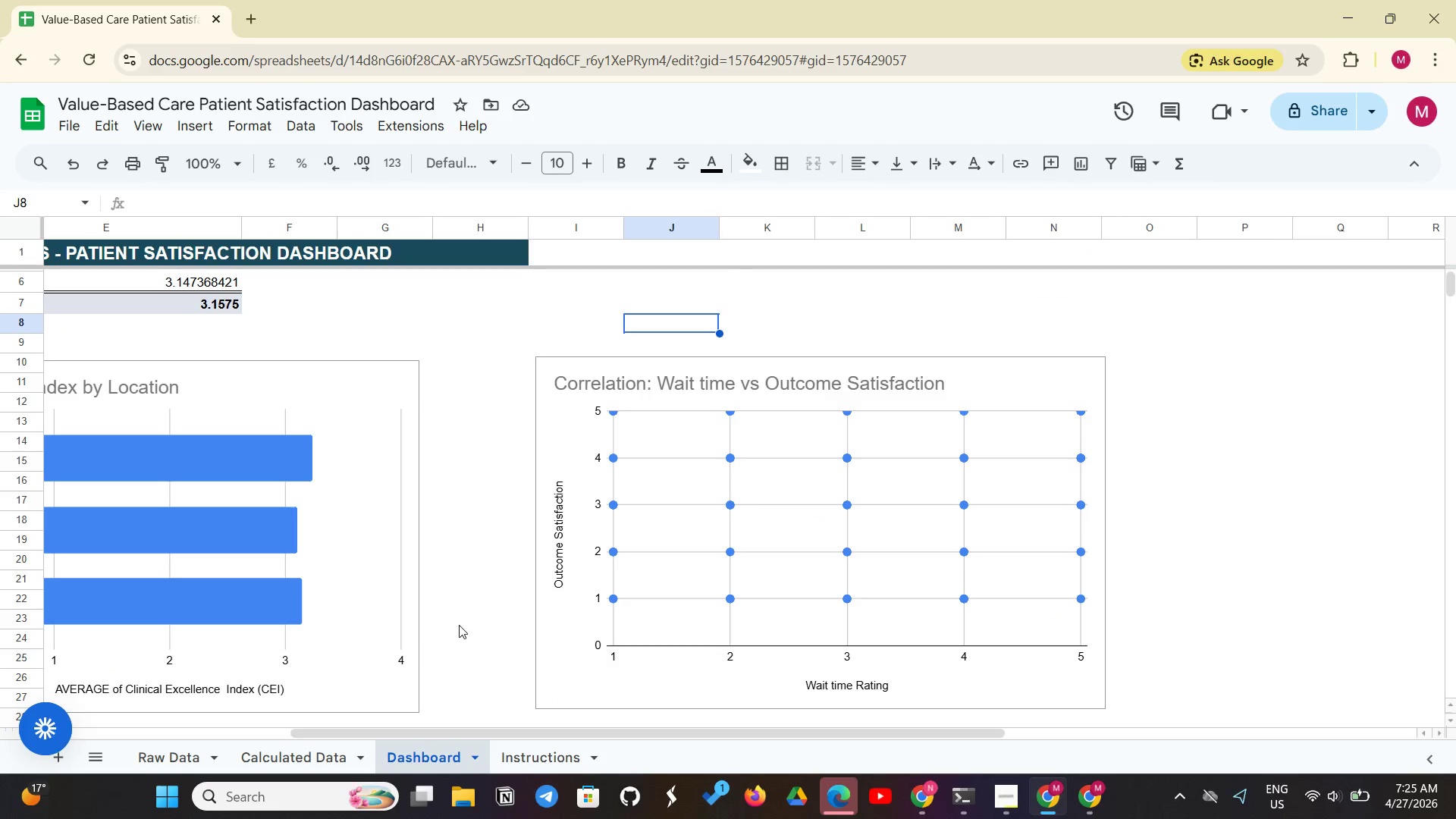 
left_click([459, 625])
 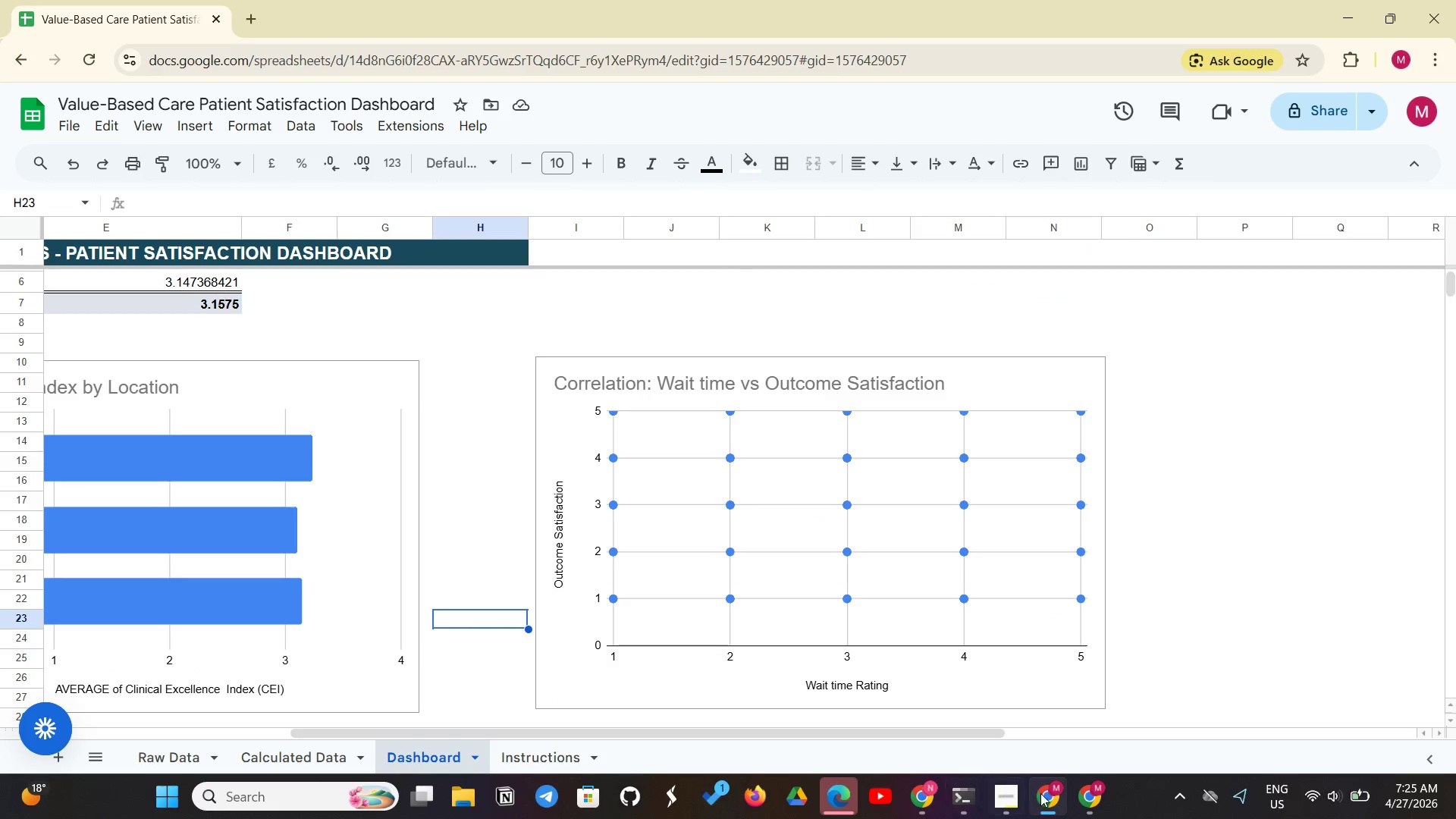 
left_click([1012, 800])